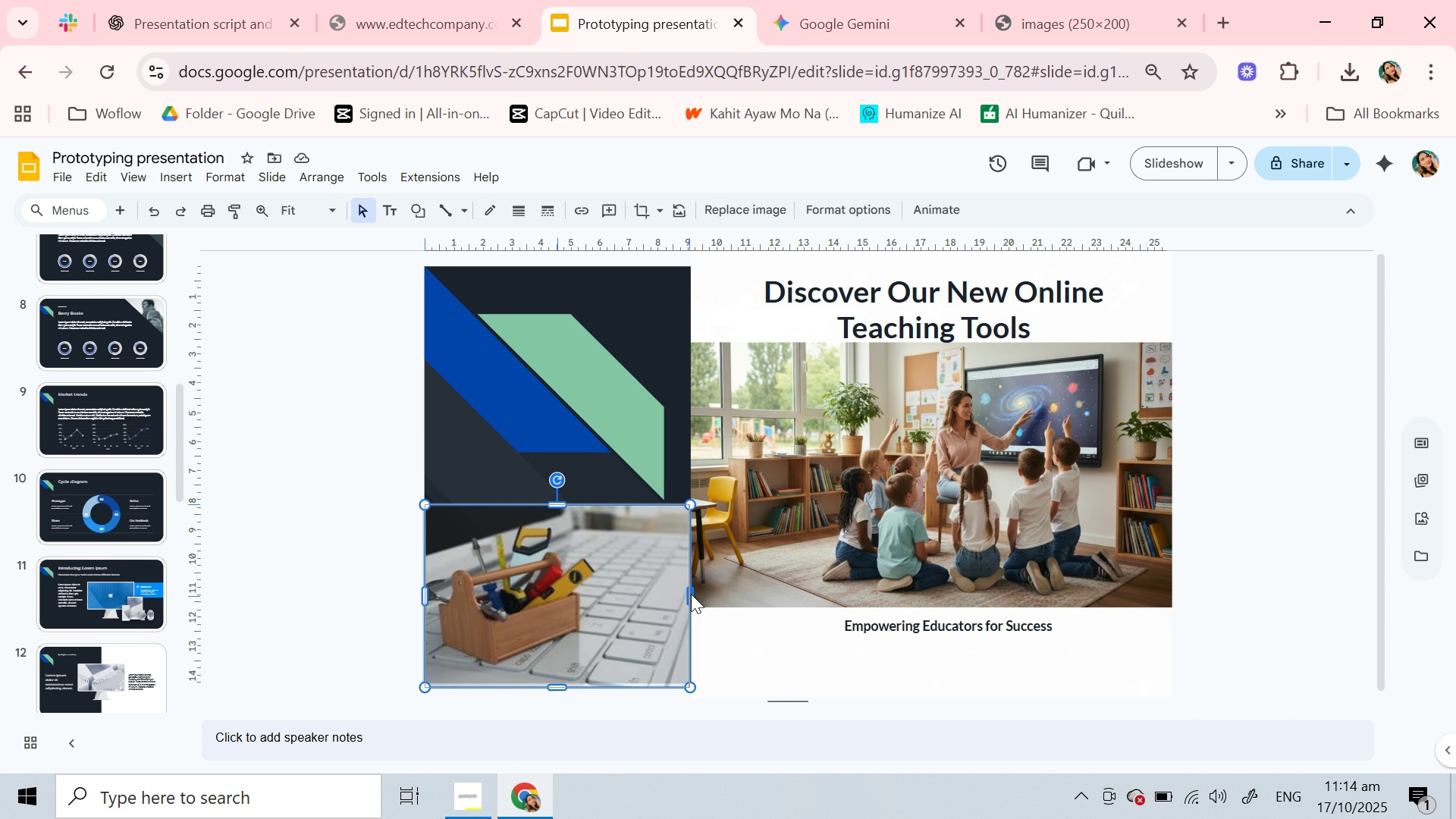 
left_click([726, 632])
 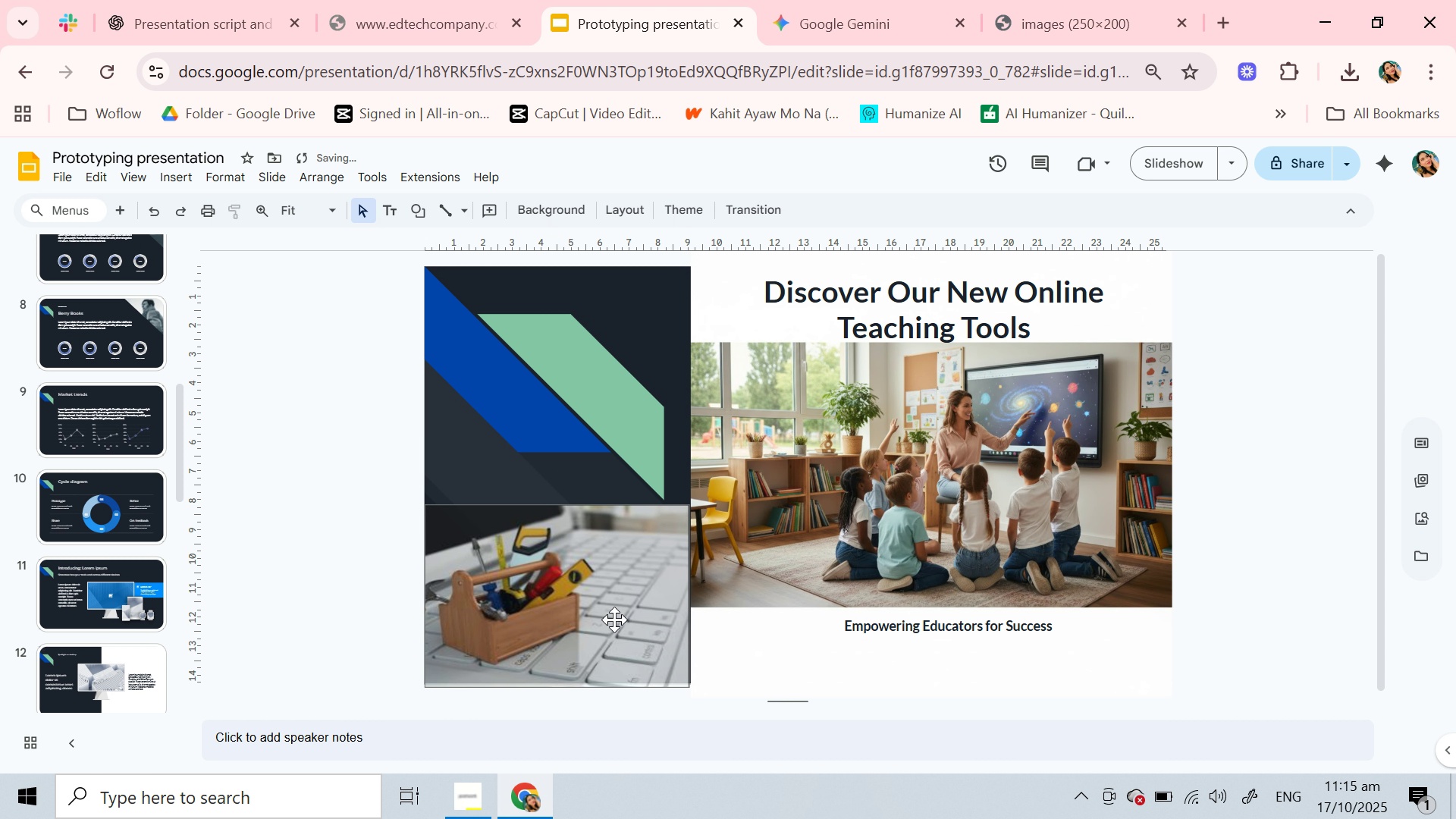 
left_click([614, 620])
 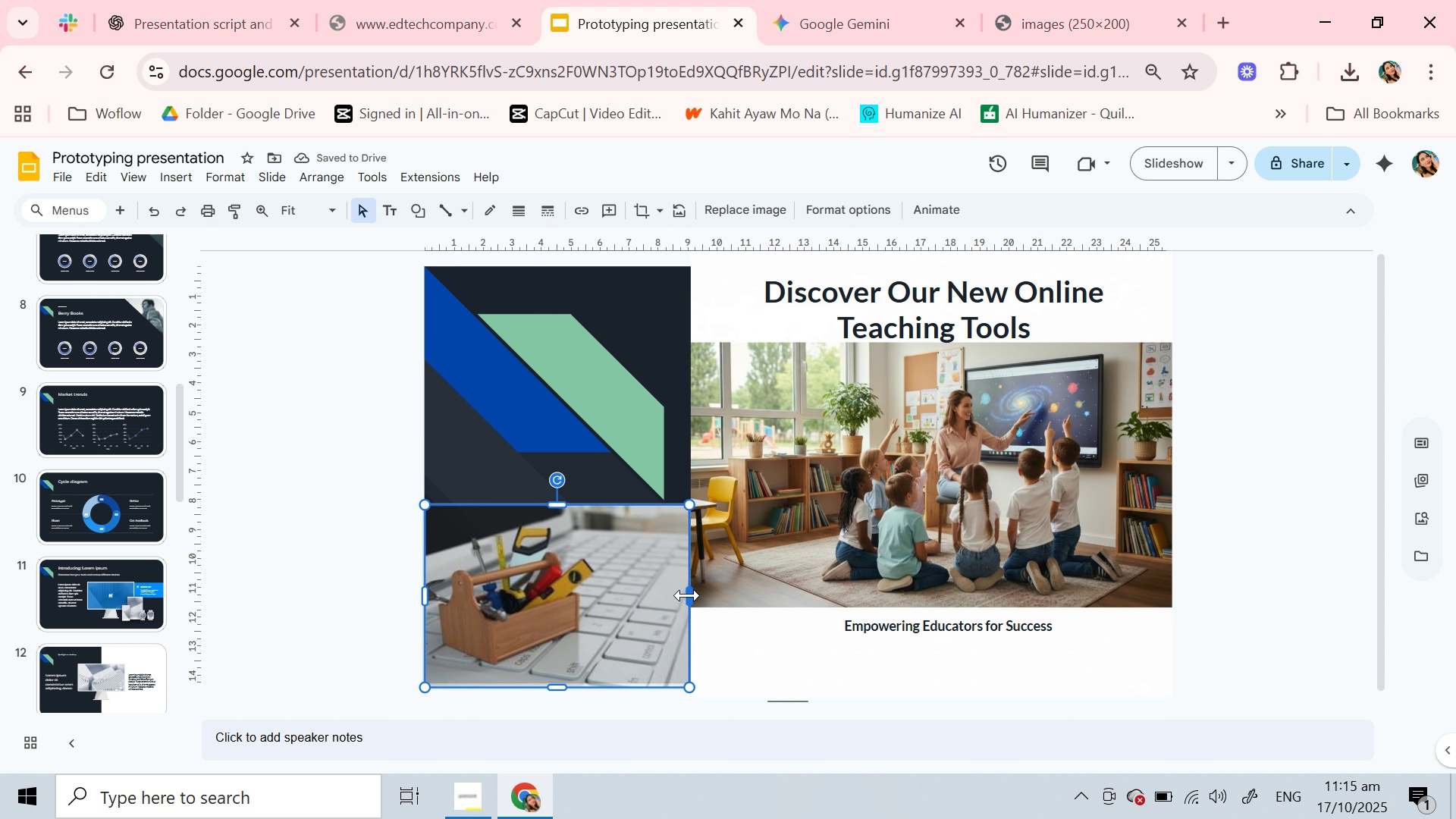 
left_click_drag(start_coordinate=[687, 595], to_coordinate=[691, 595])
 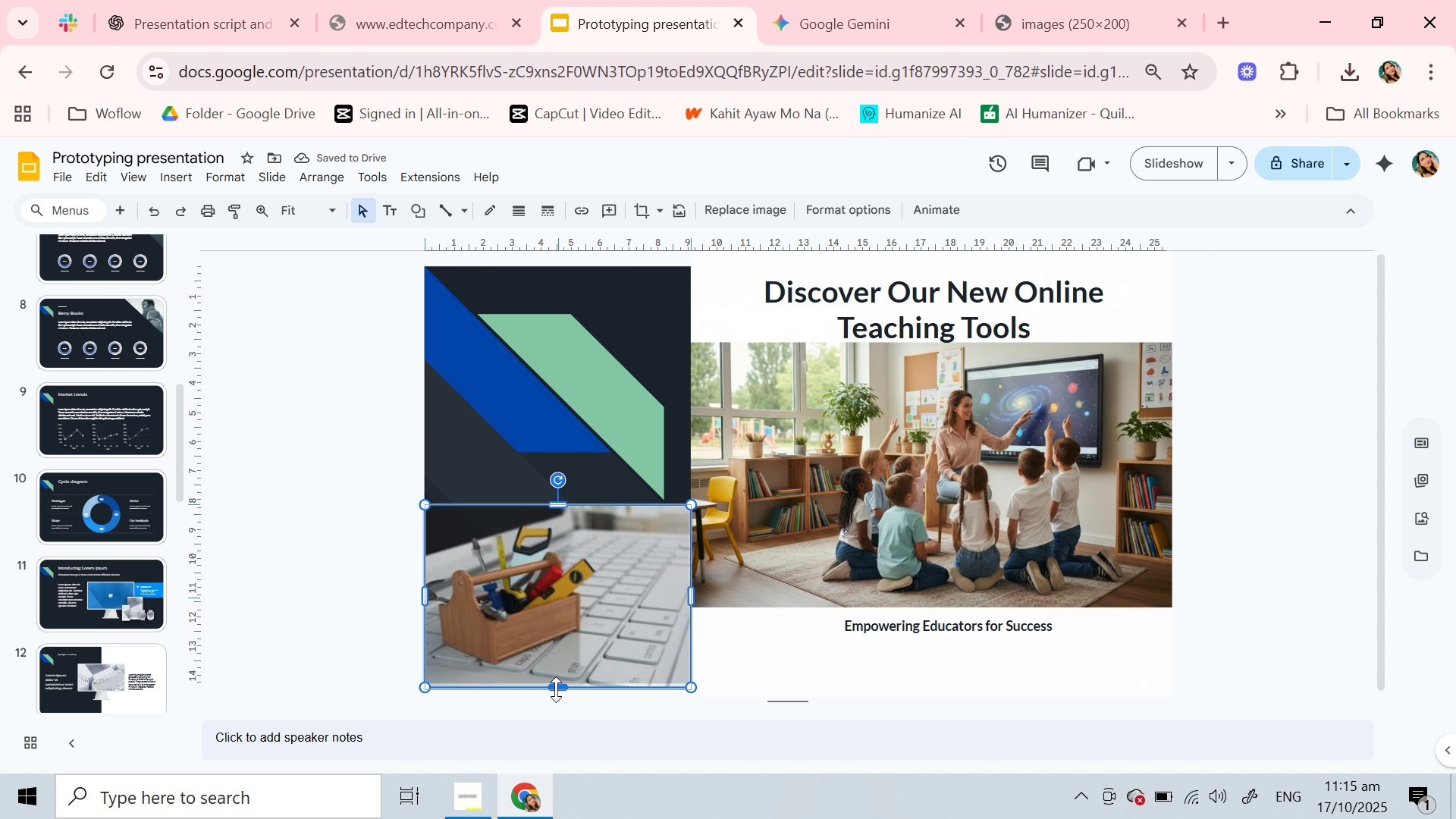 
wait(5.65)
 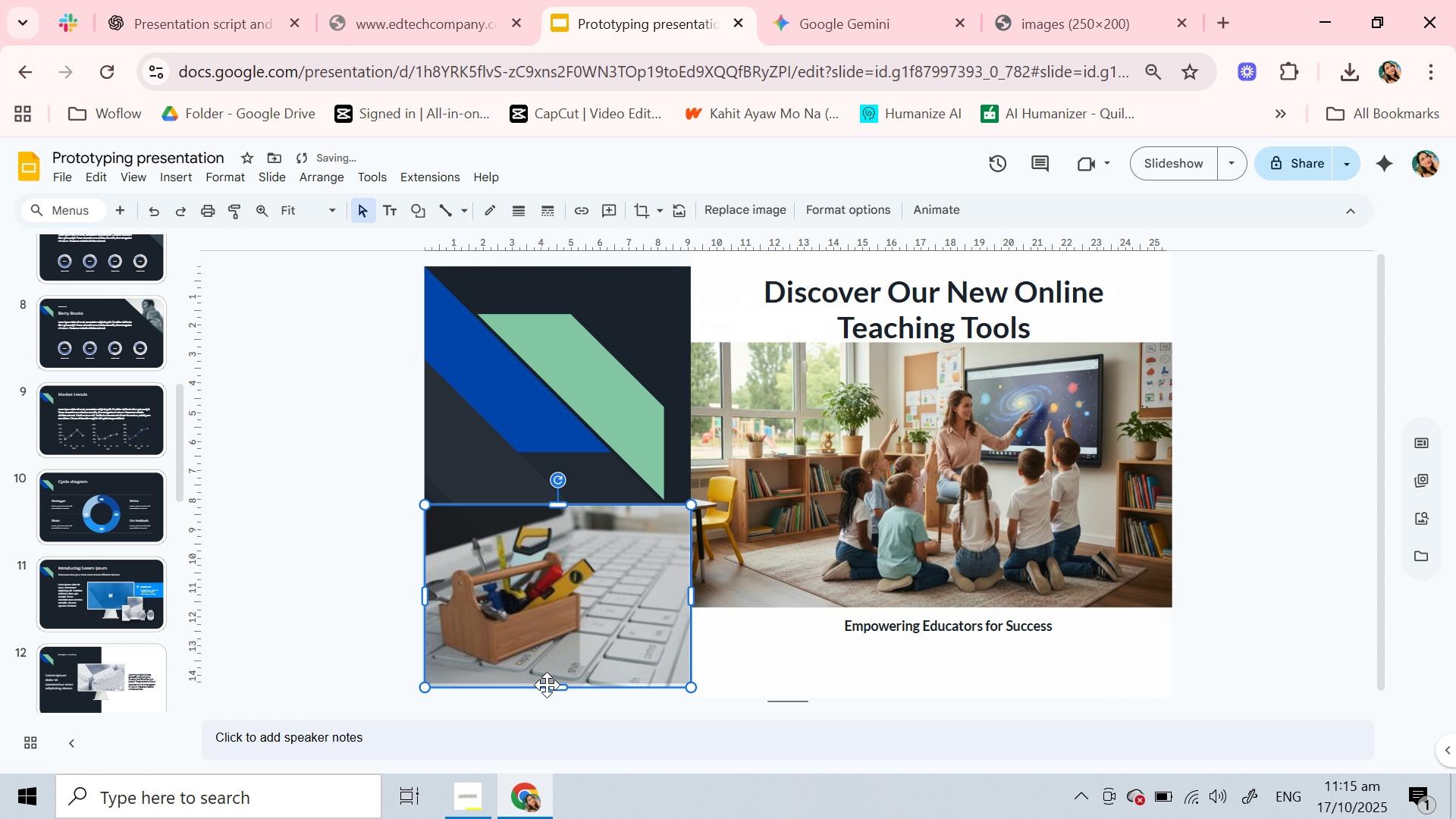 
left_click([774, 658])
 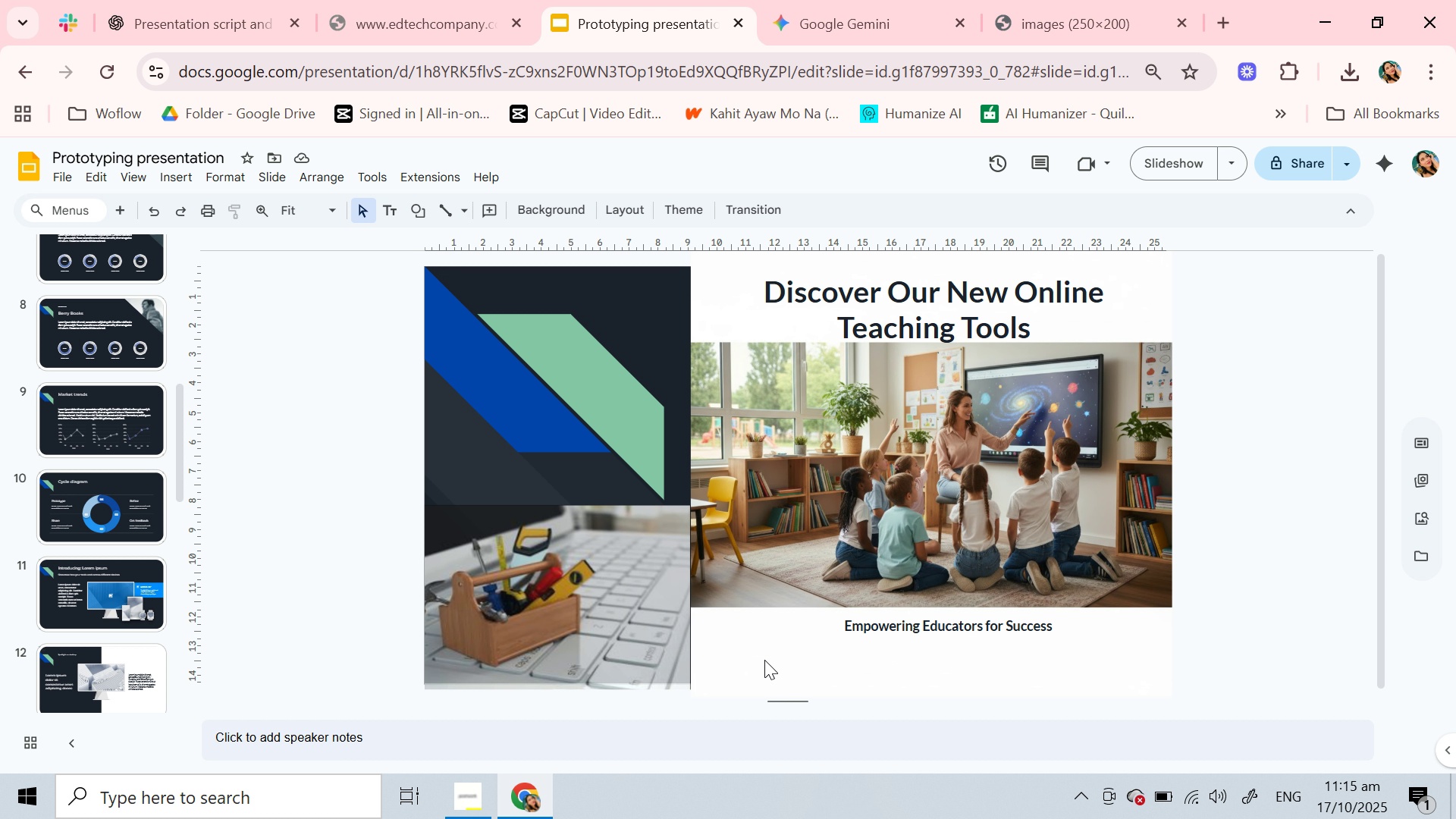 
wait(9.9)
 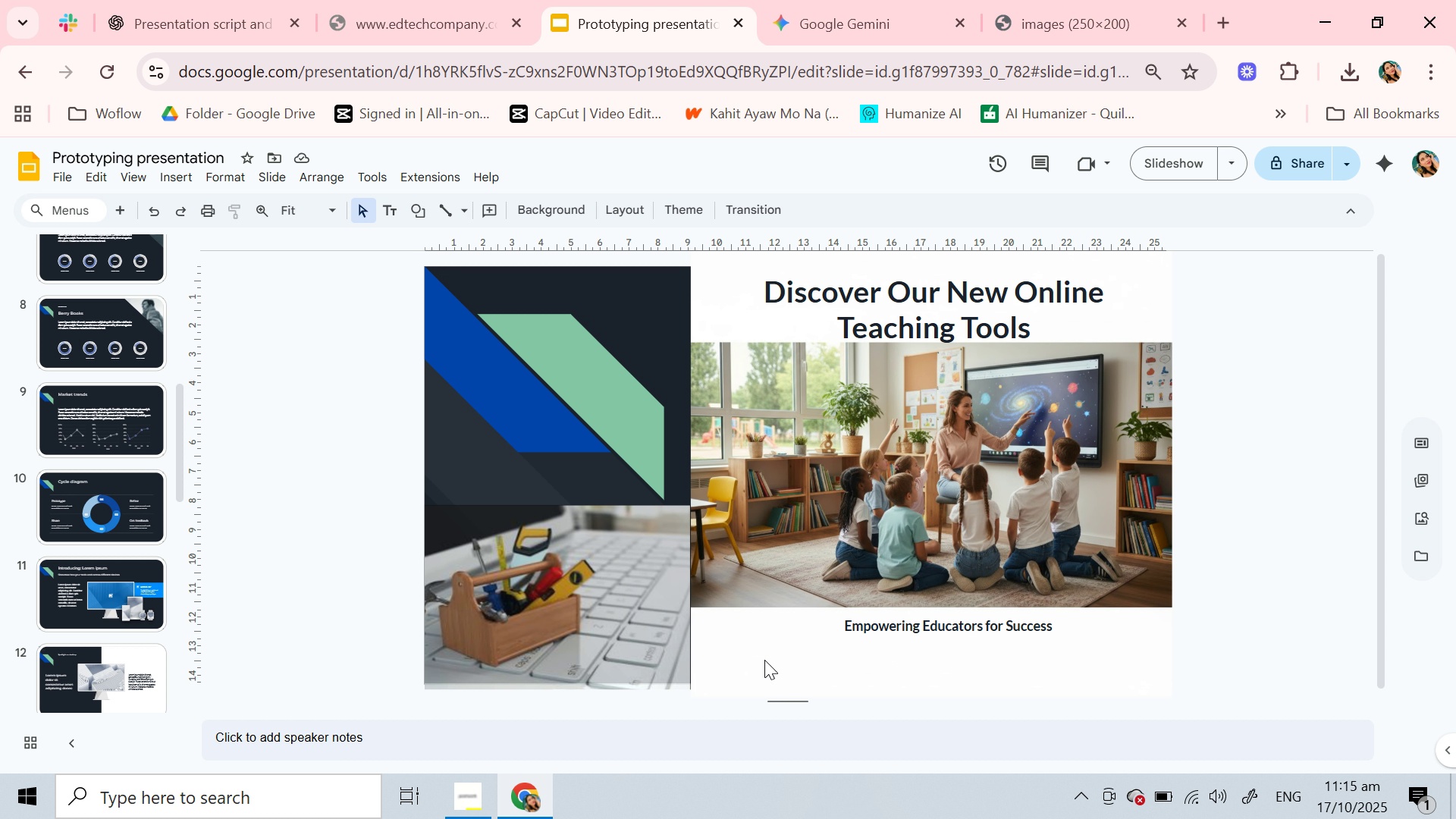 
left_click([422, 216])
 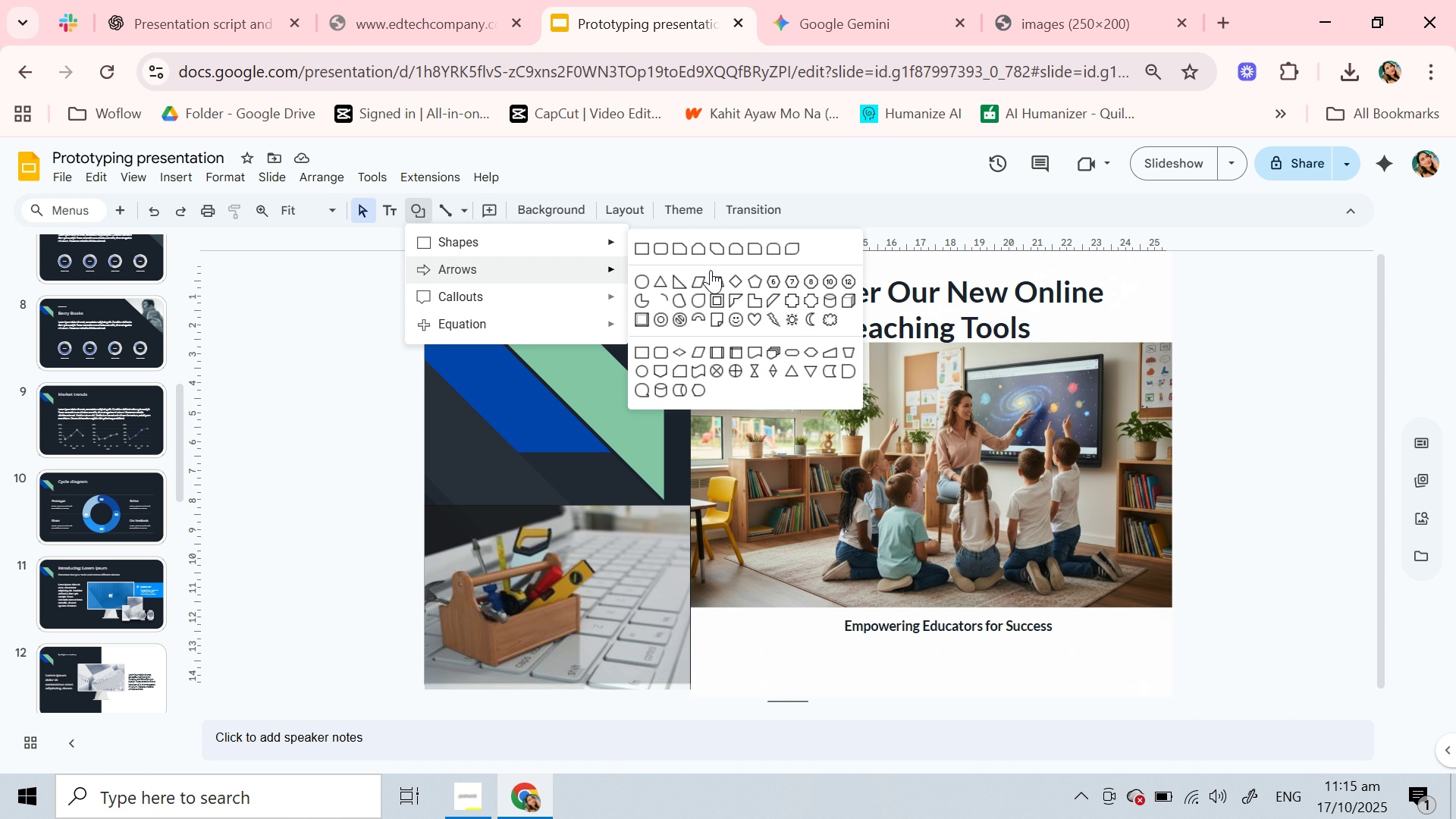 
left_click([677, 281])
 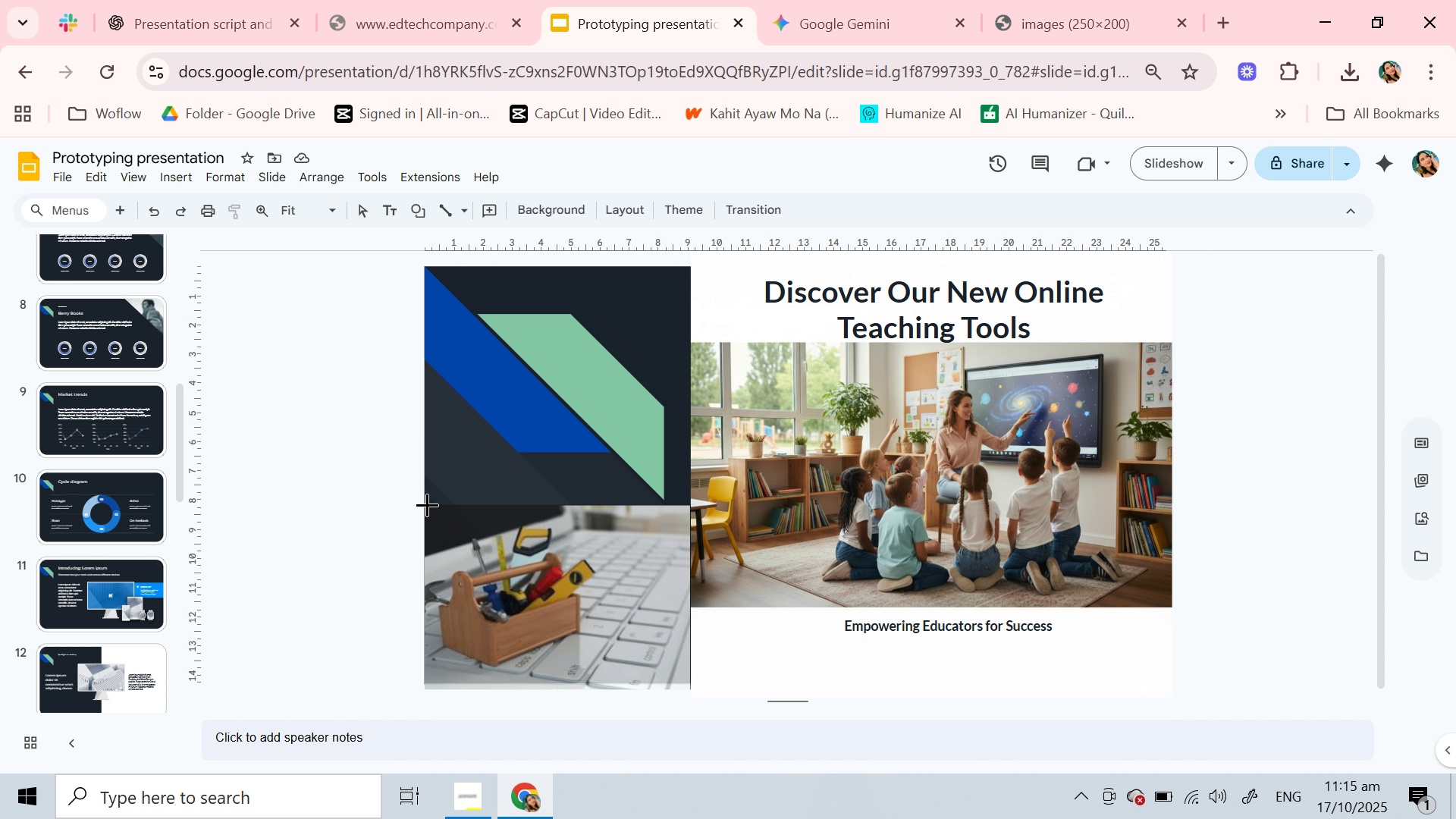 
wait(5.27)
 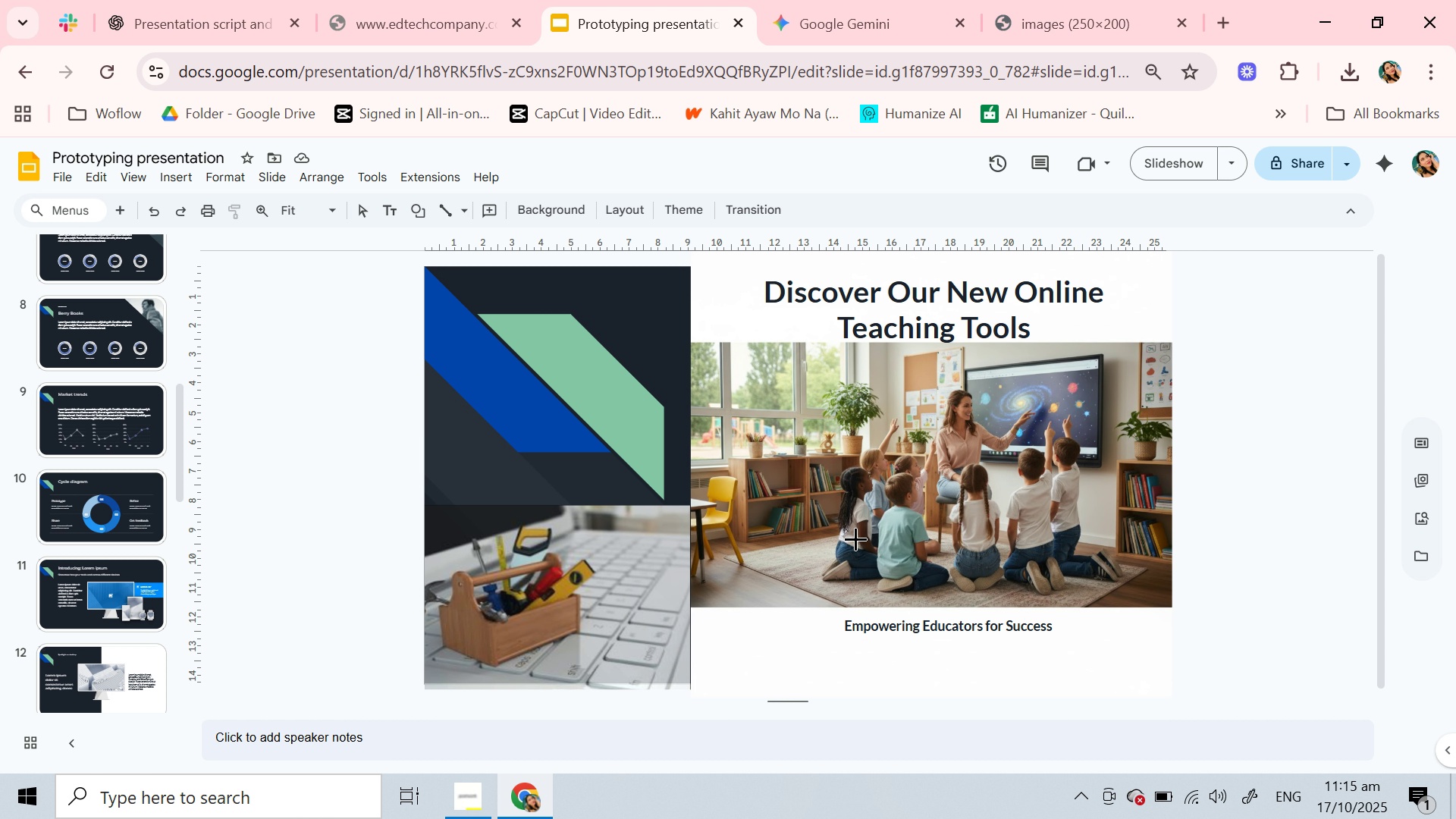 
left_click_drag(start_coordinate=[425, 507], to_coordinate=[690, 680])
 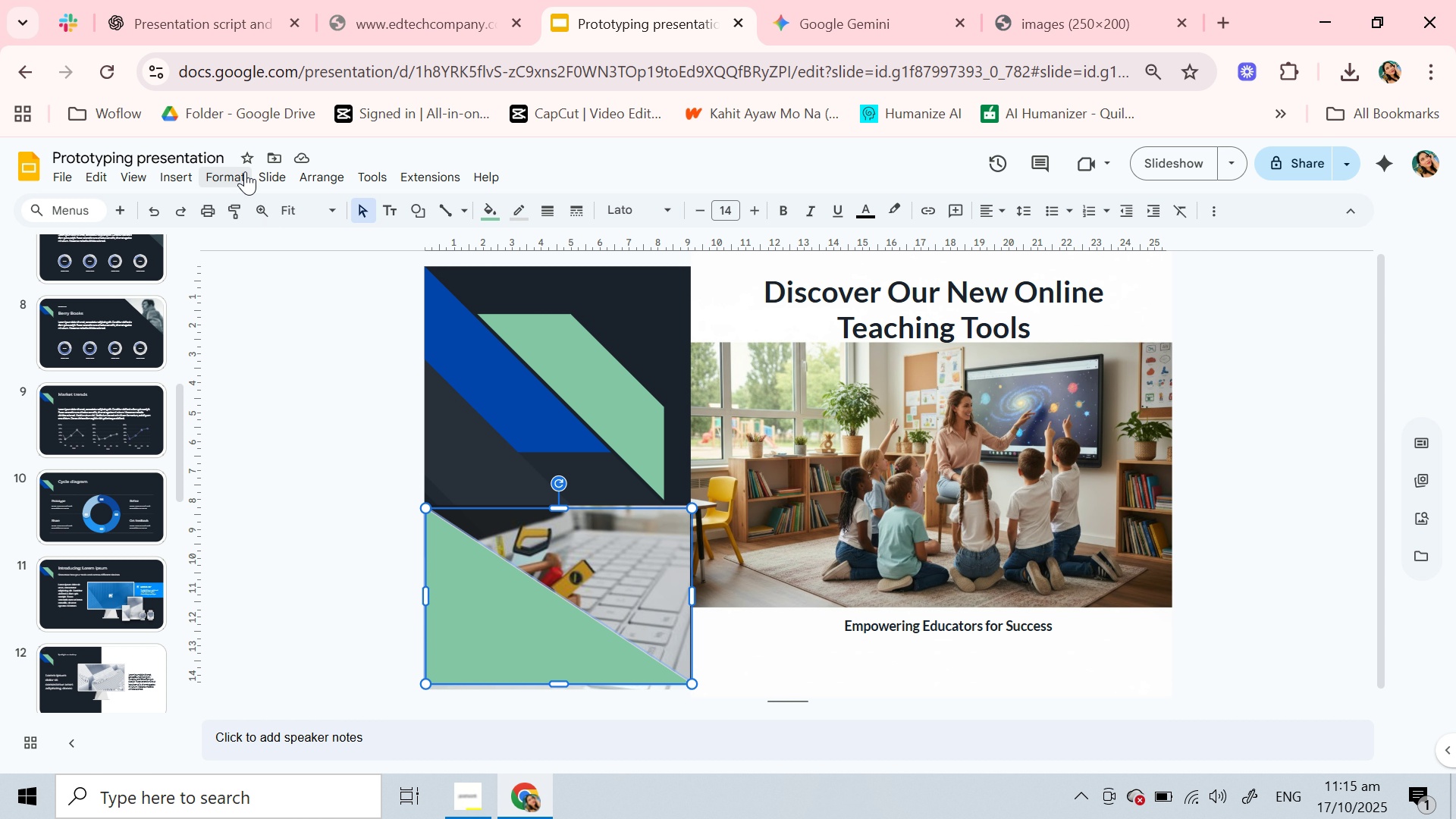 
wait(7.85)
 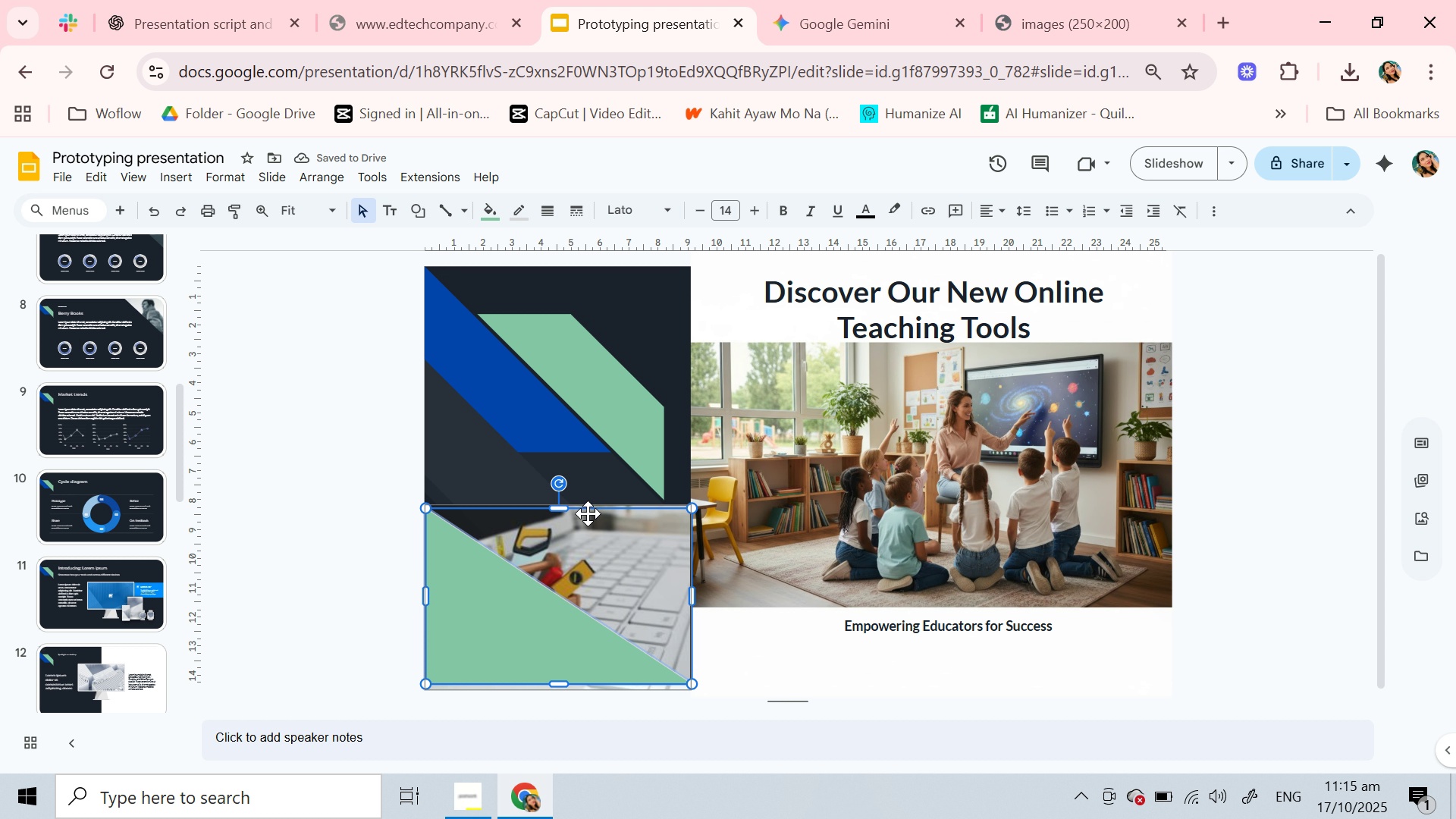 
left_click([158, 207])
 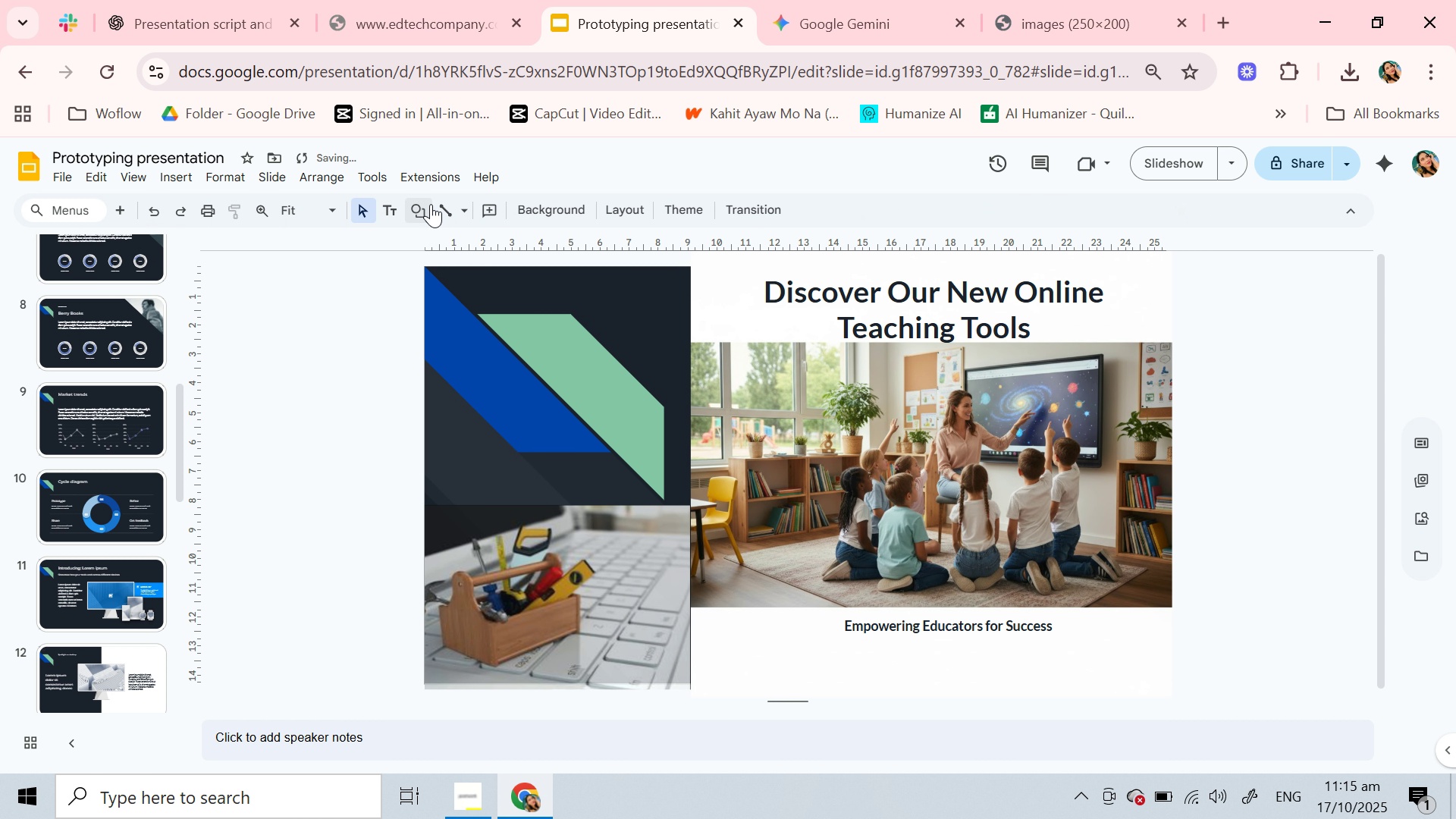 
left_click([417, 211])
 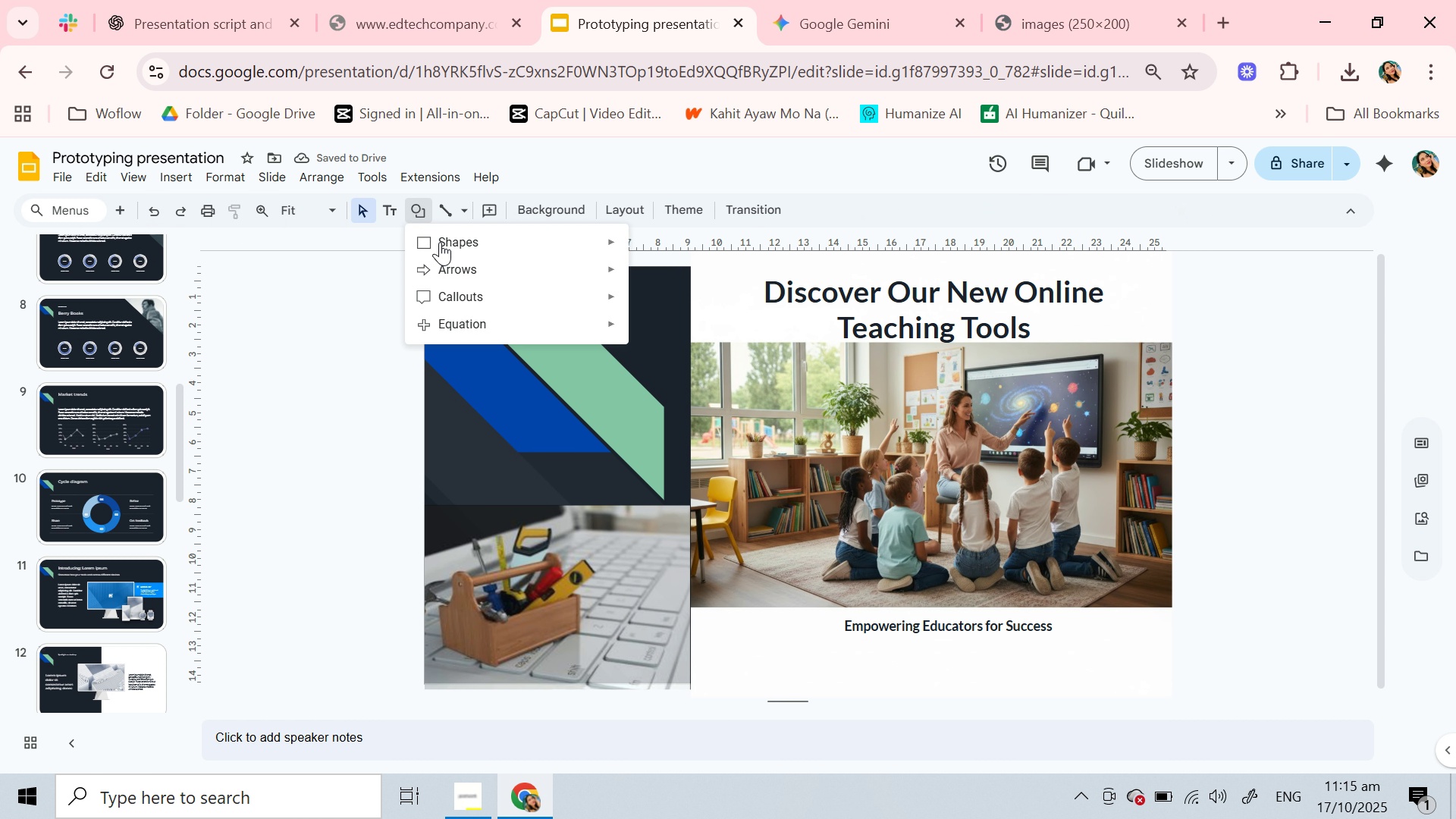 
mouse_move([473, 248])
 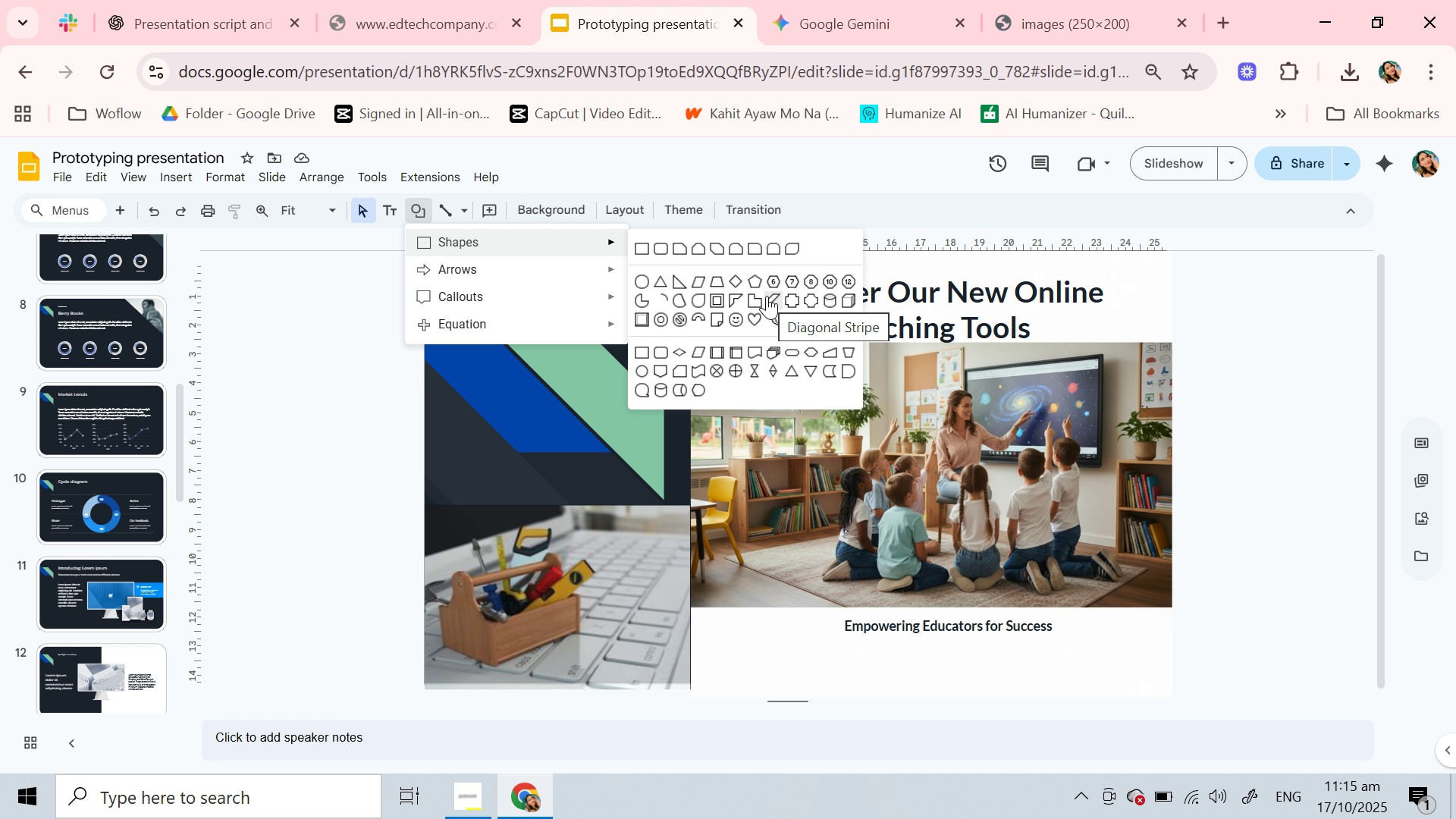 
wait(7.06)
 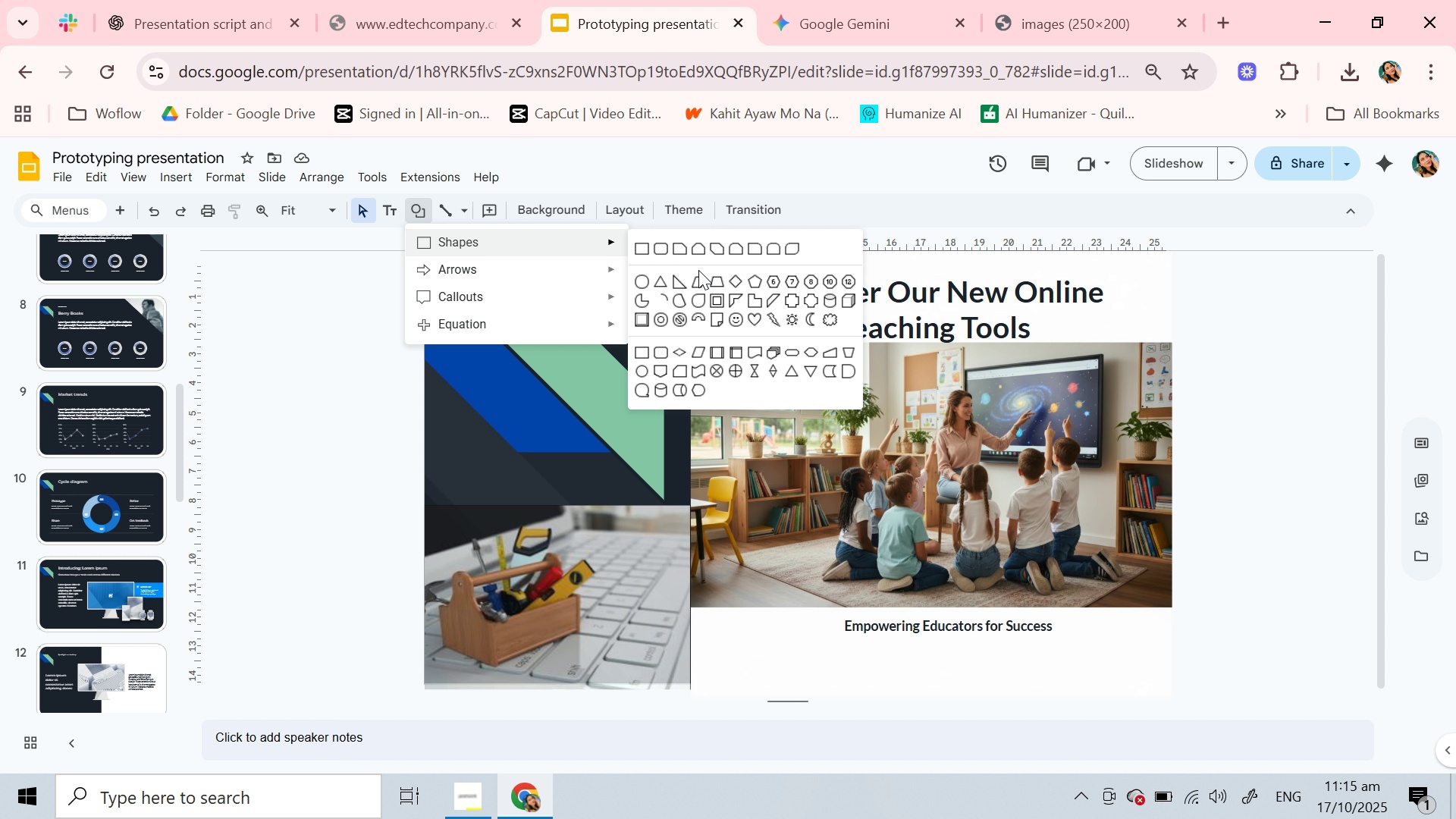 
left_click([774, 300])
 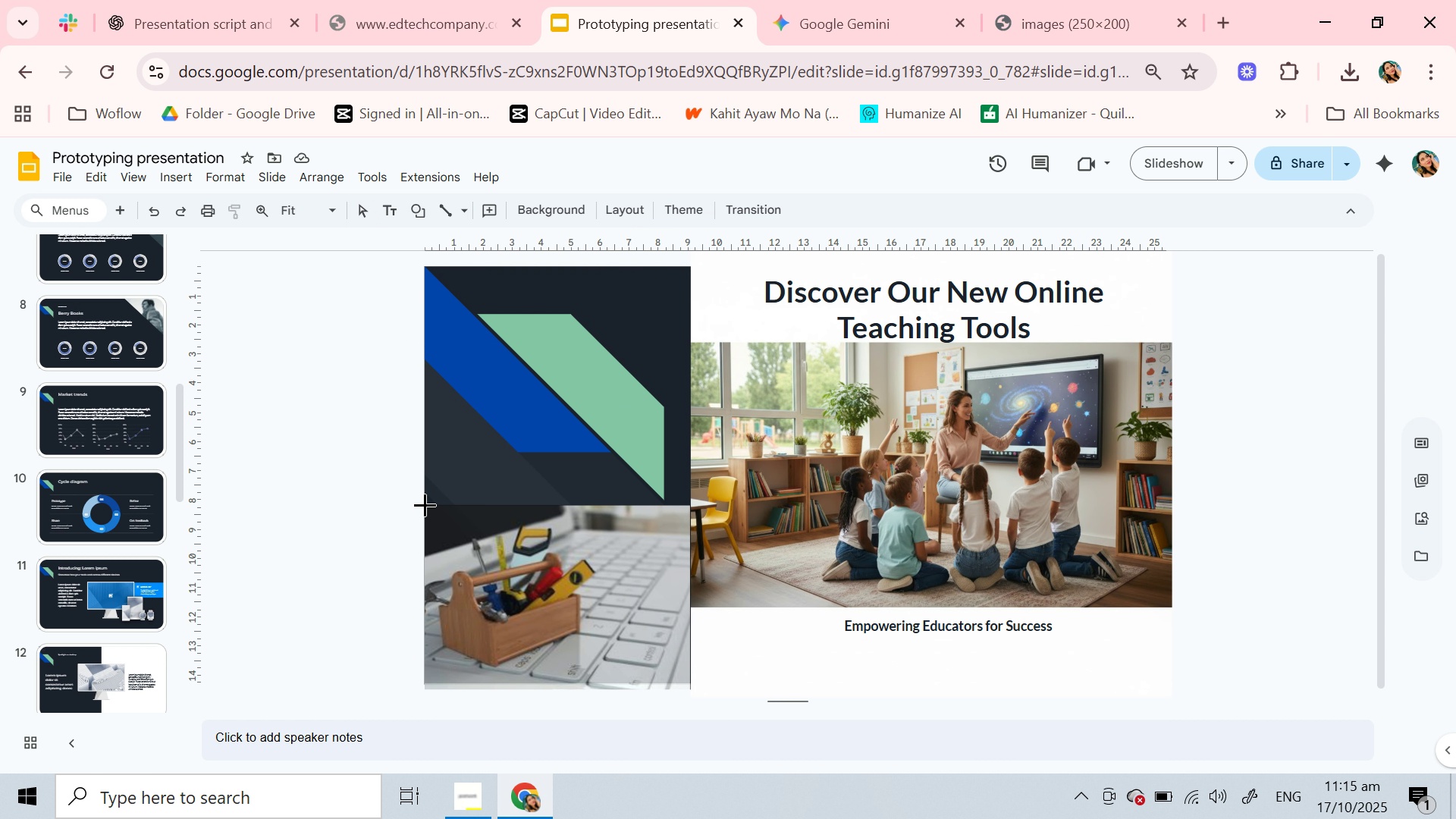 
wait(5.73)
 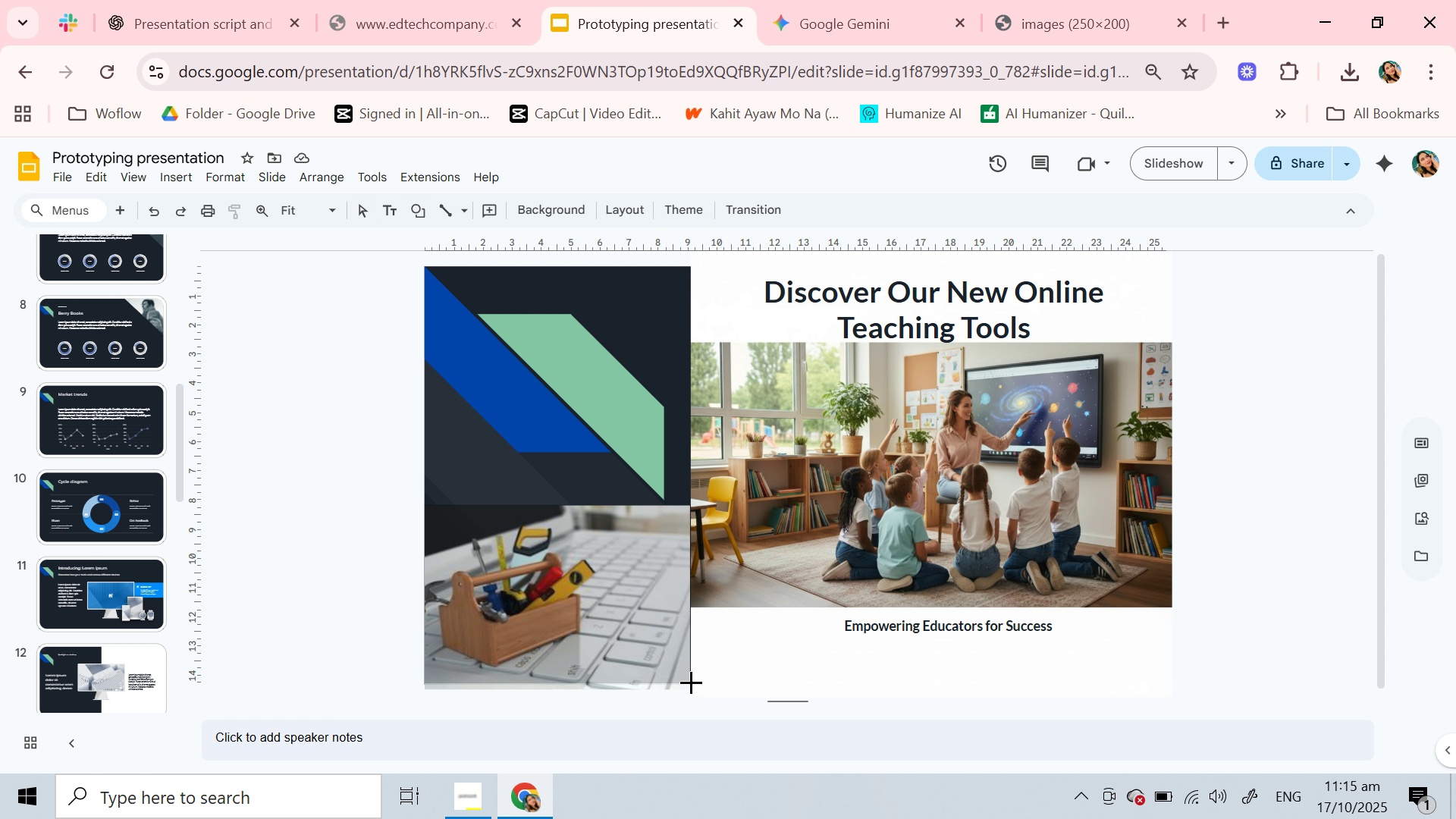 
left_click_drag(start_coordinate=[424, 506], to_coordinate=[690, 694])
 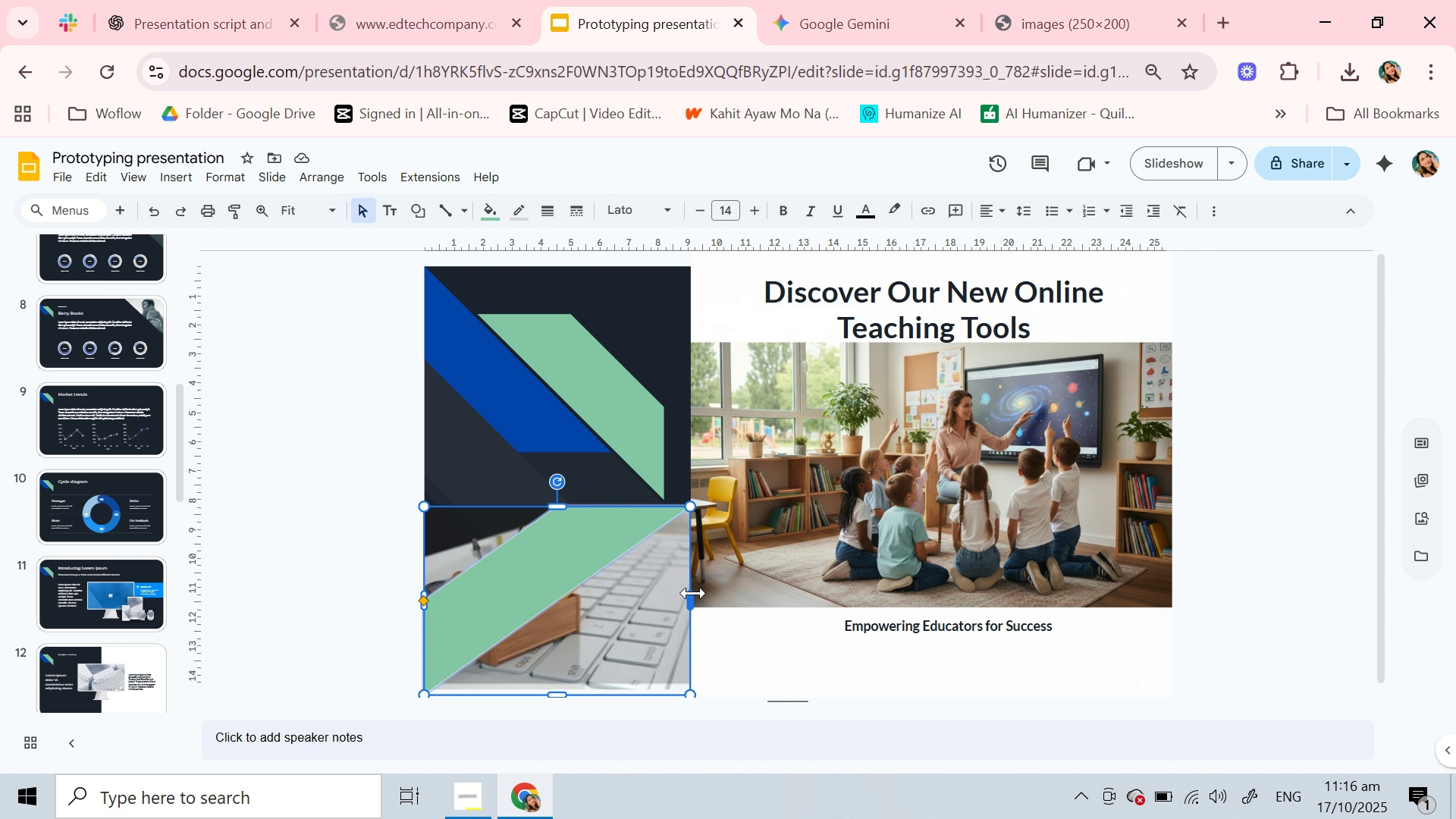 
wait(7.86)
 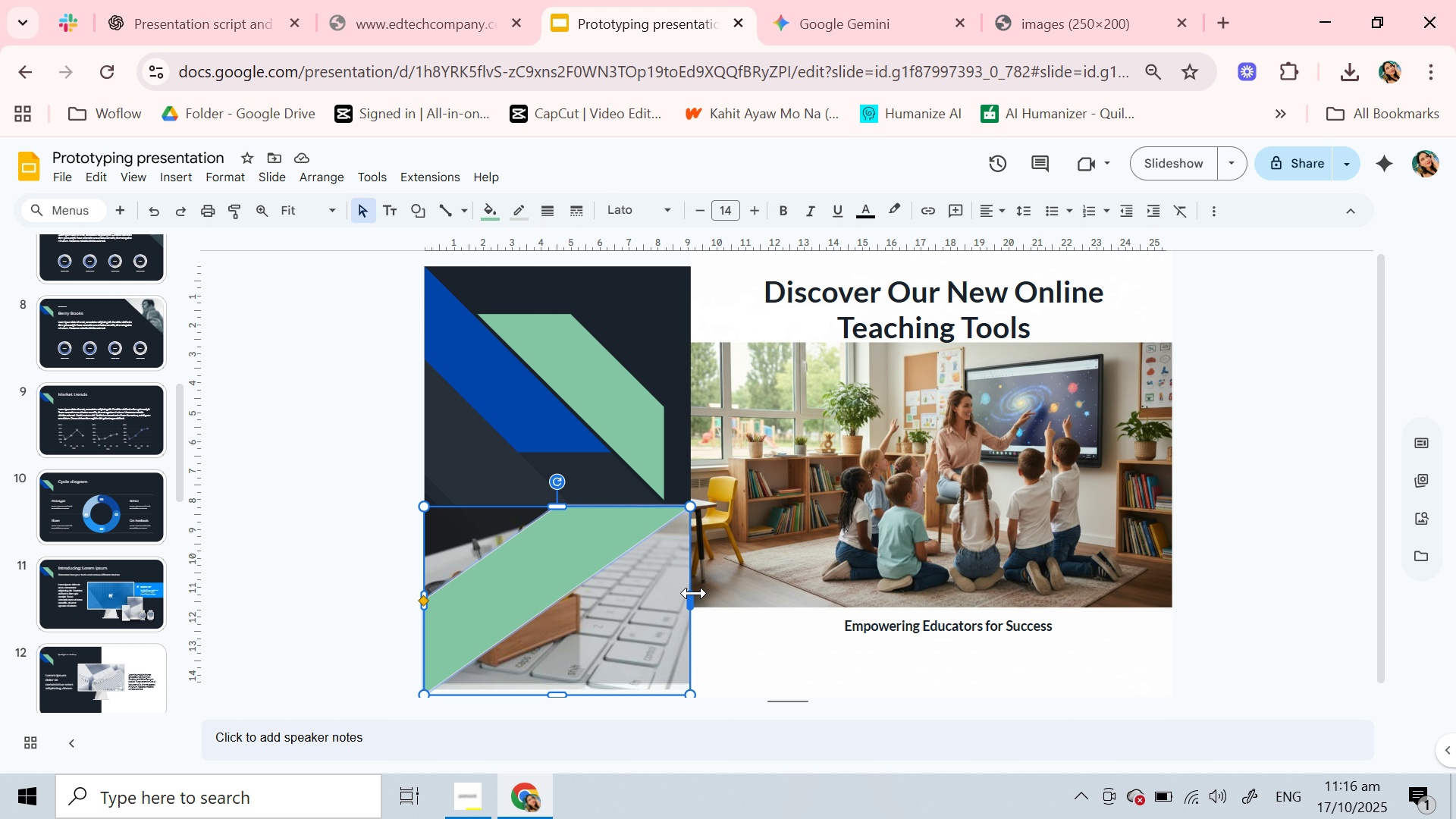 
left_click([148, 209])
 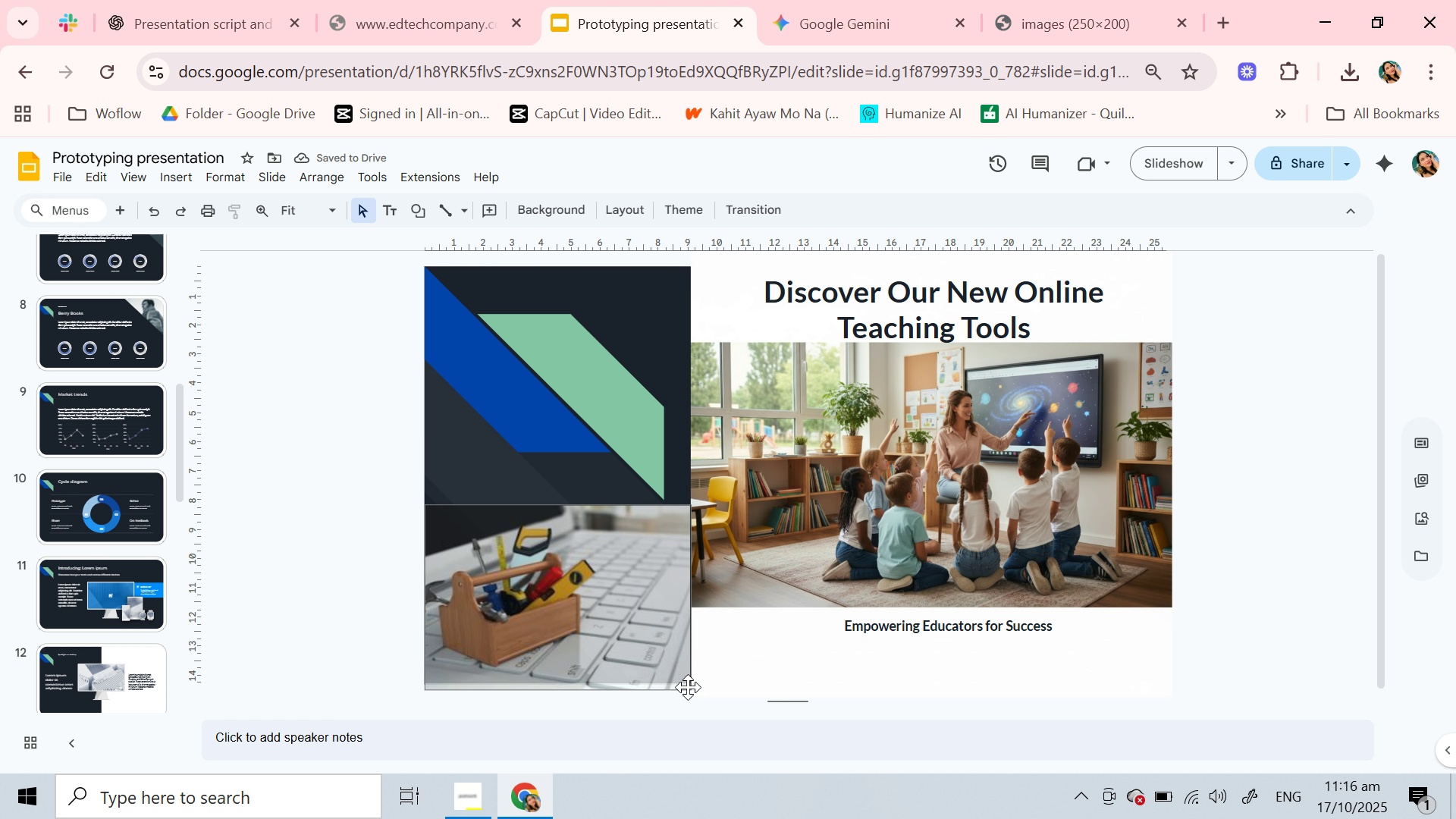 
left_click_drag(start_coordinate=[688, 687], to_coordinate=[682, 676])
 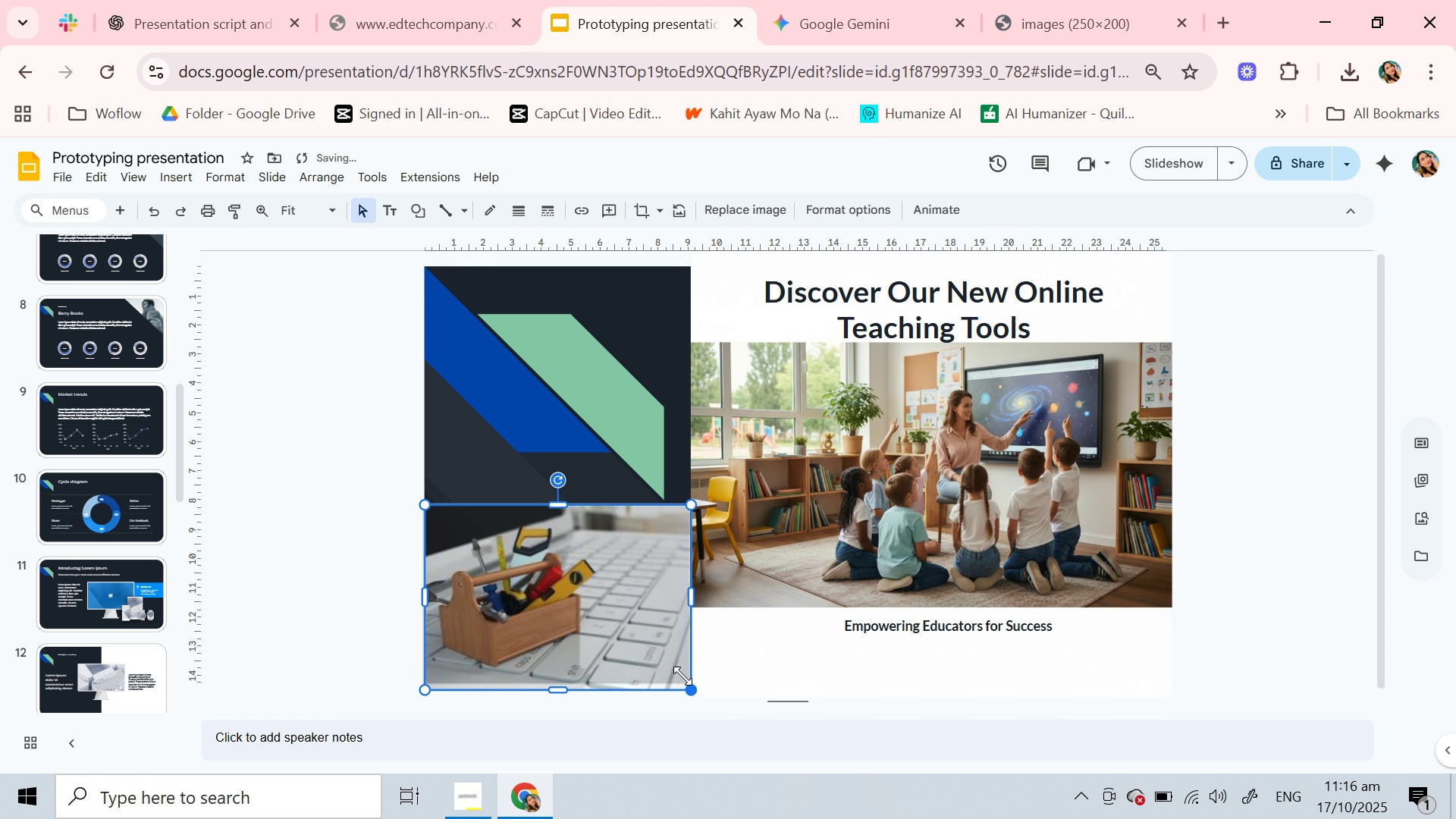 
key(Control+Z)
 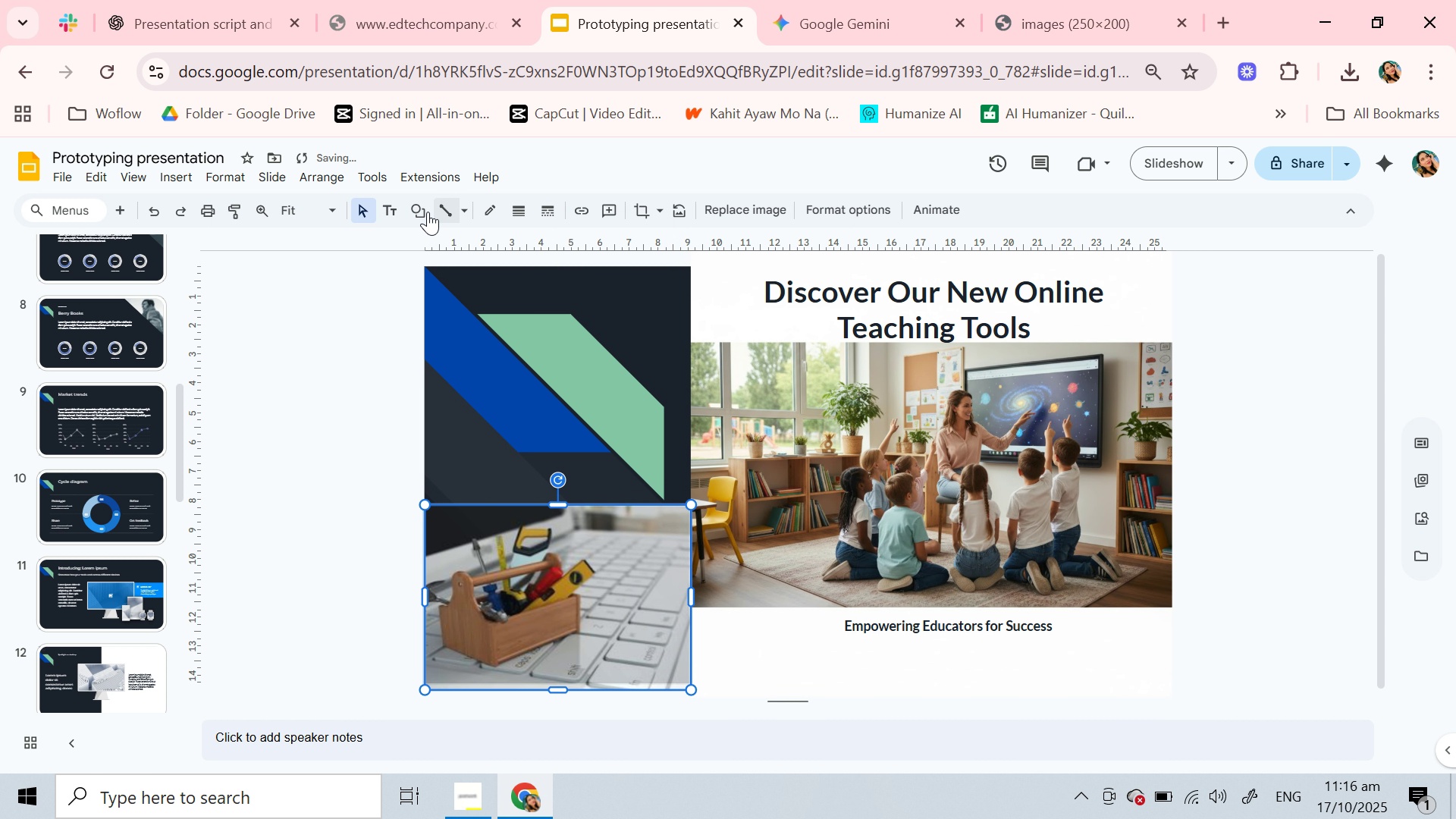 
left_click([428, 212])
 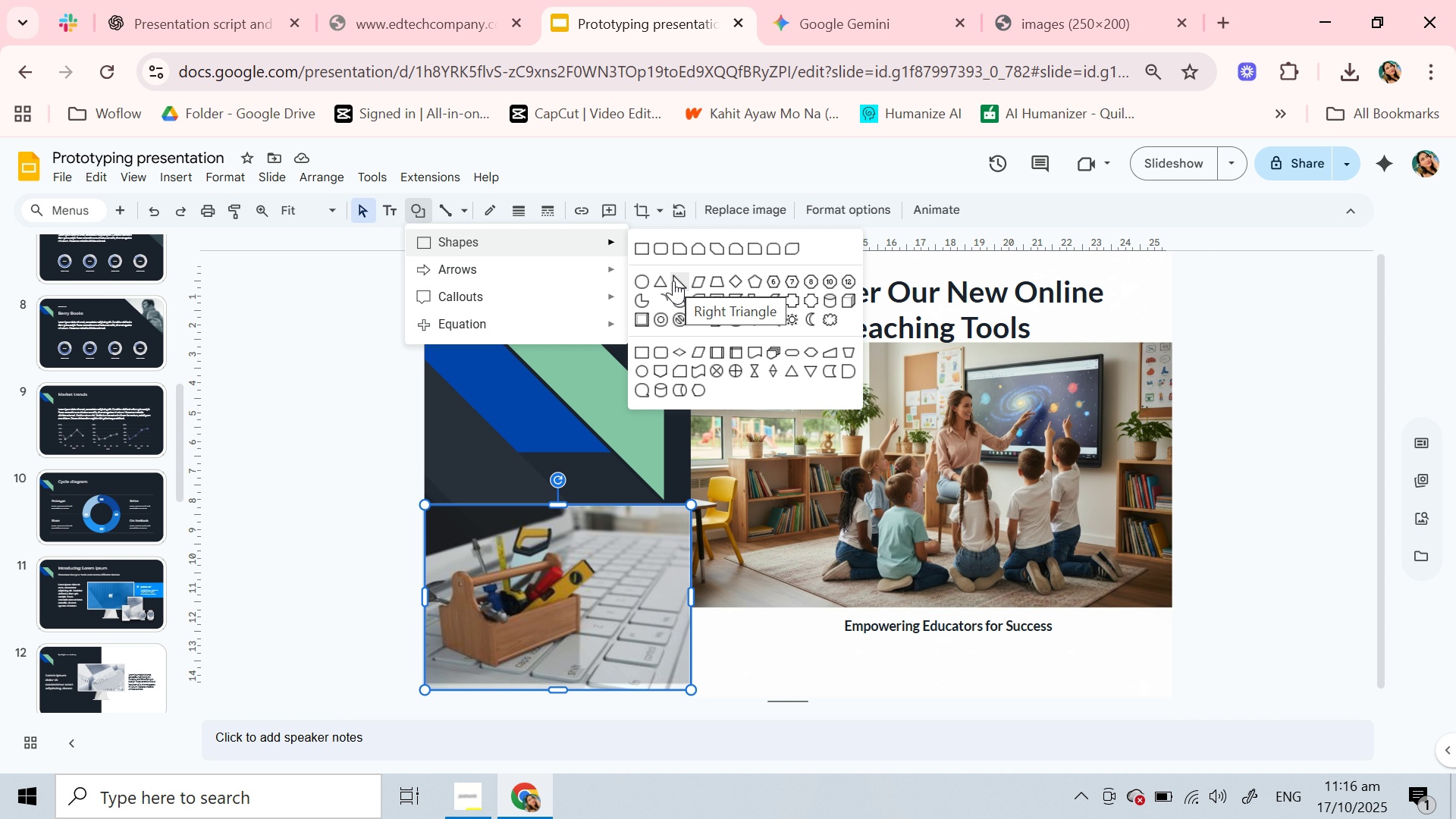 
wait(5.34)
 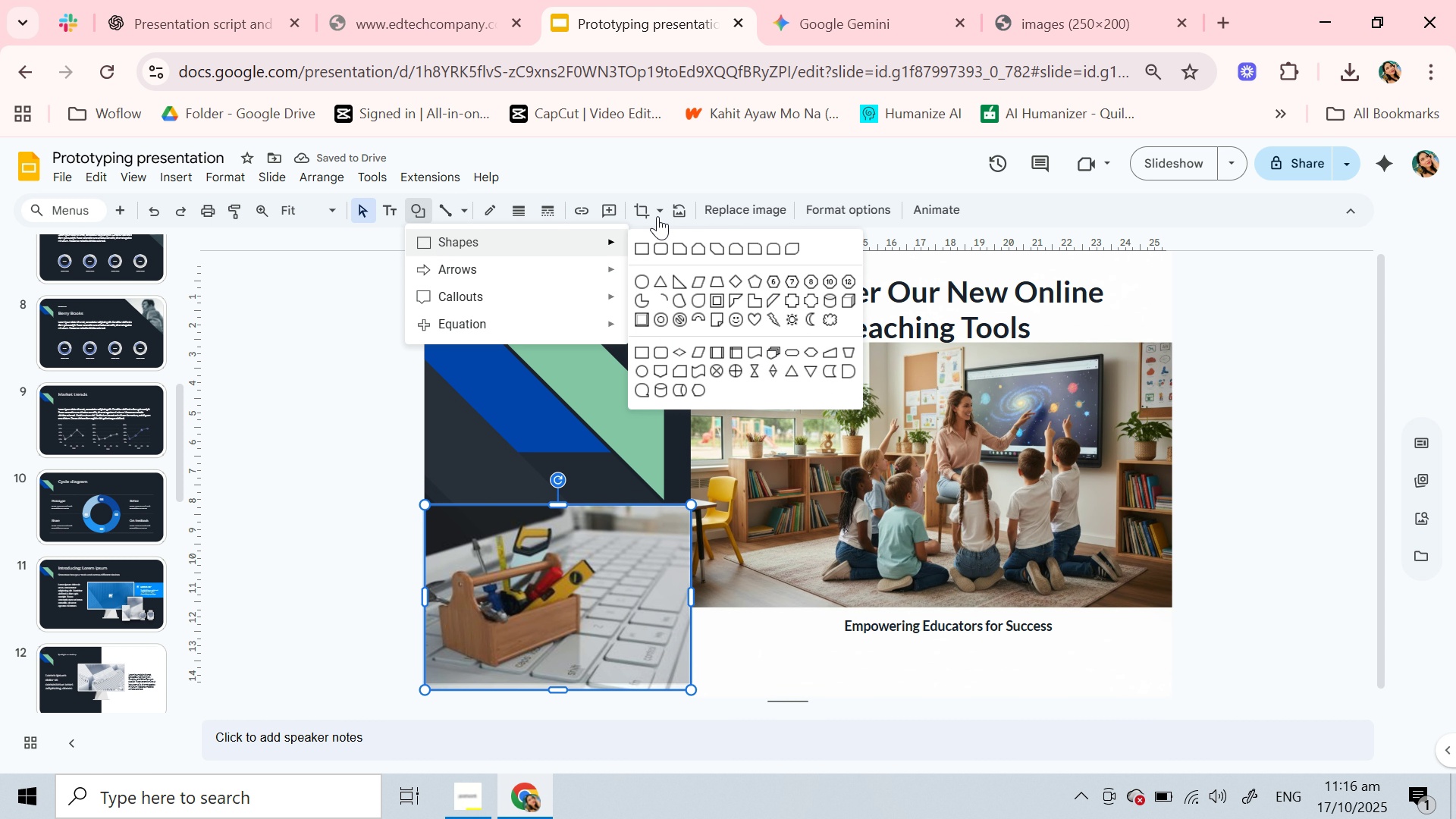 
left_click([673, 281])
 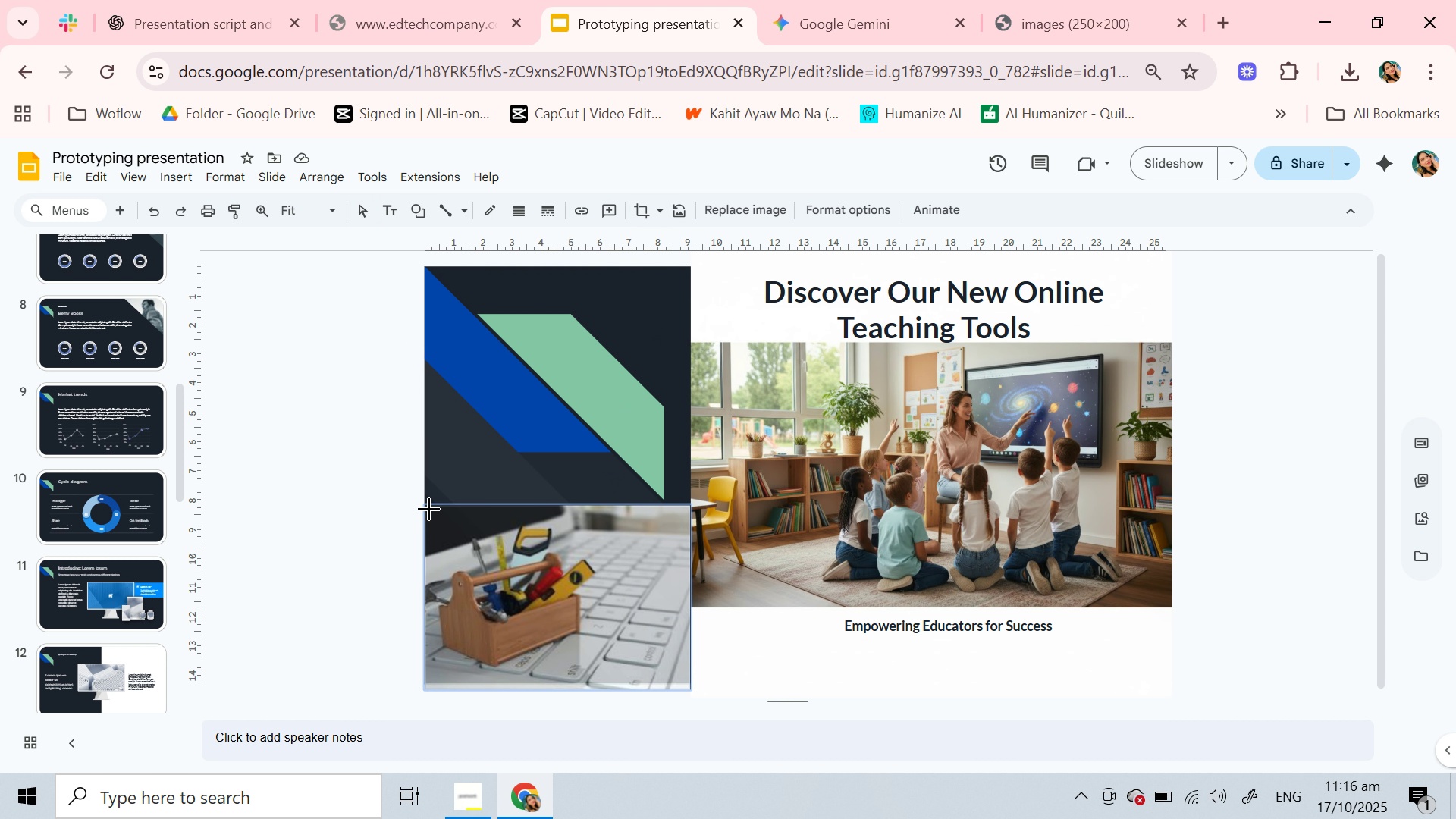 
left_click_drag(start_coordinate=[427, 501], to_coordinate=[695, 642])
 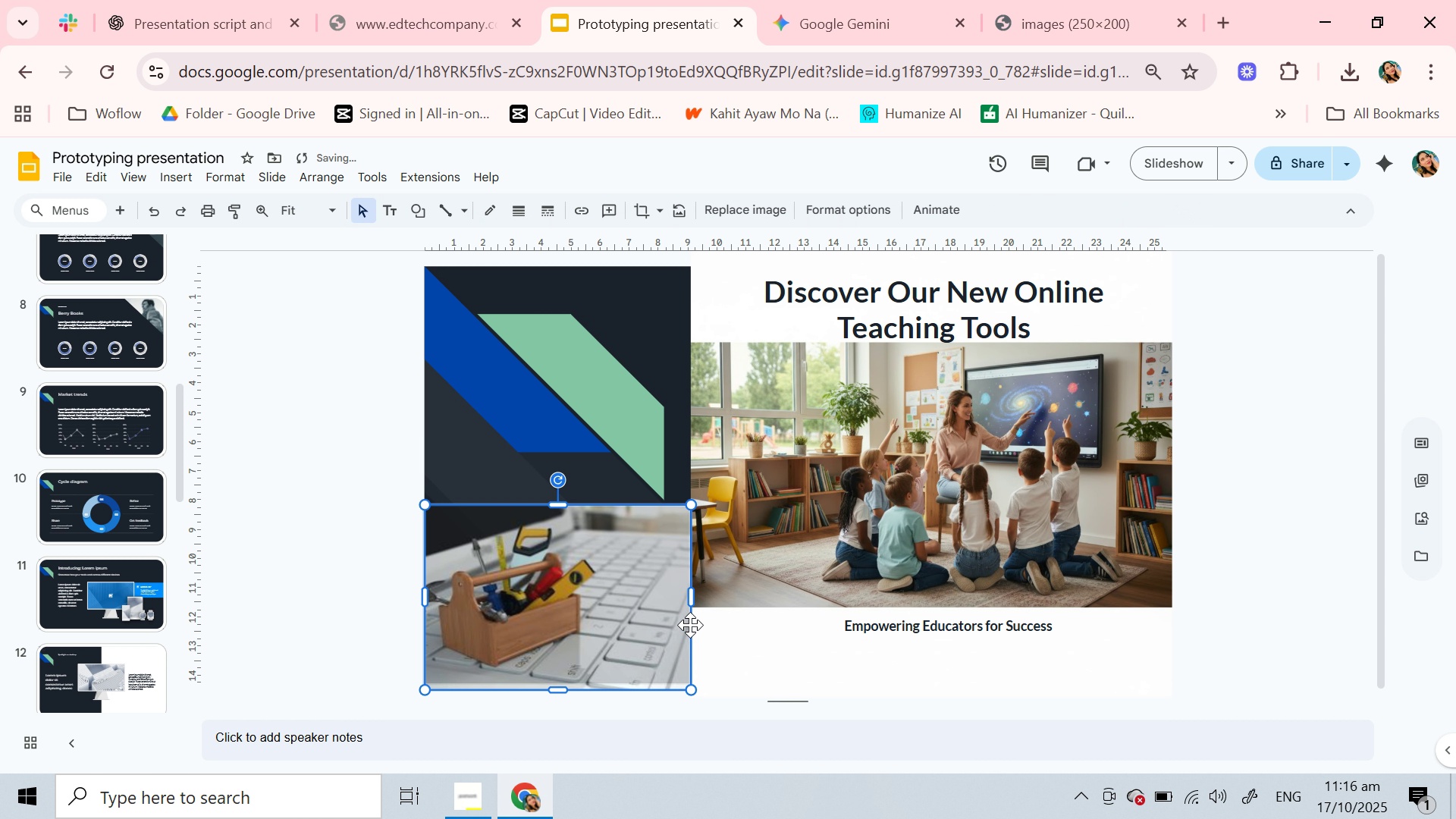 
key(Control+Z)
 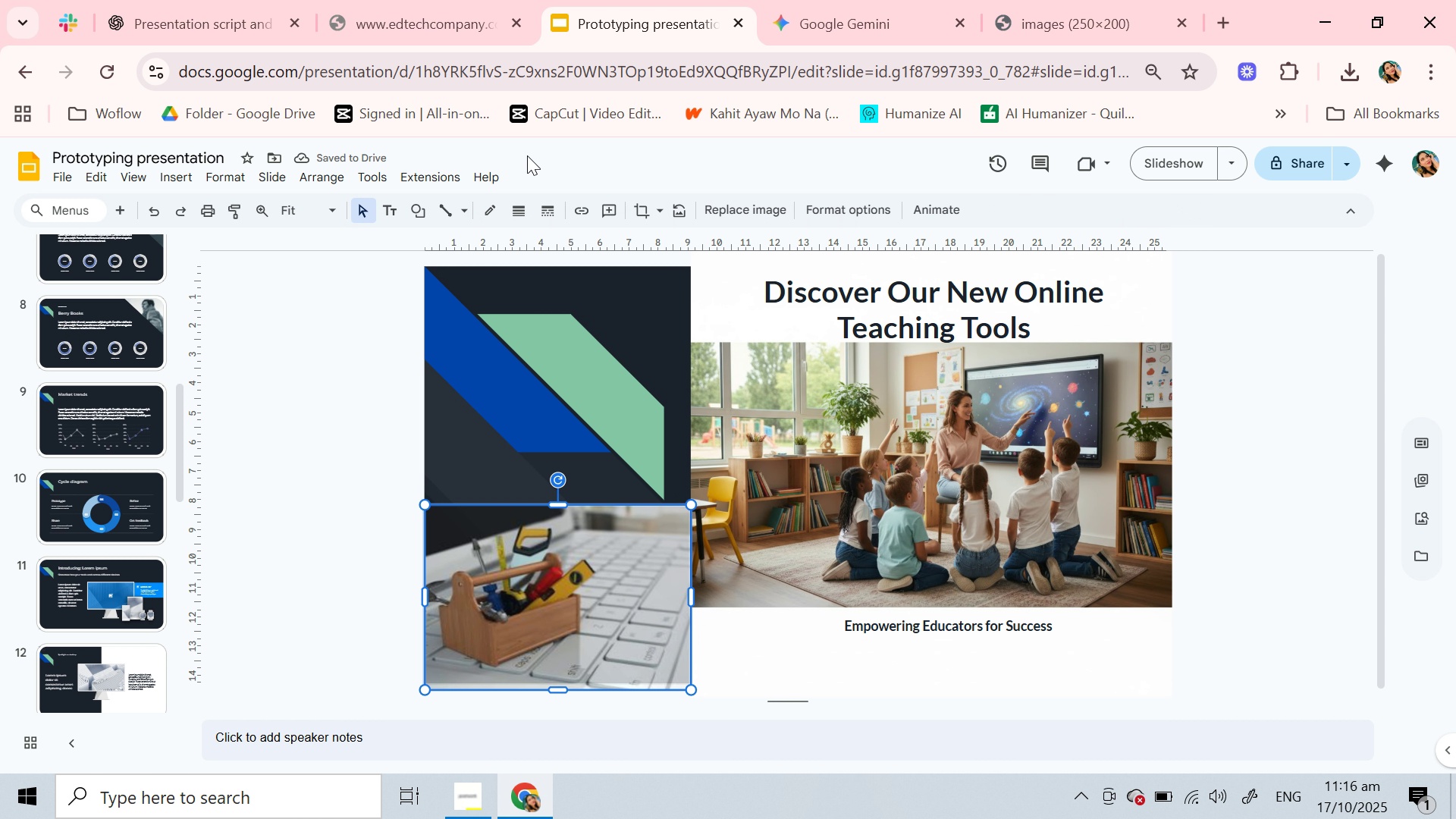 
left_click([409, 209])
 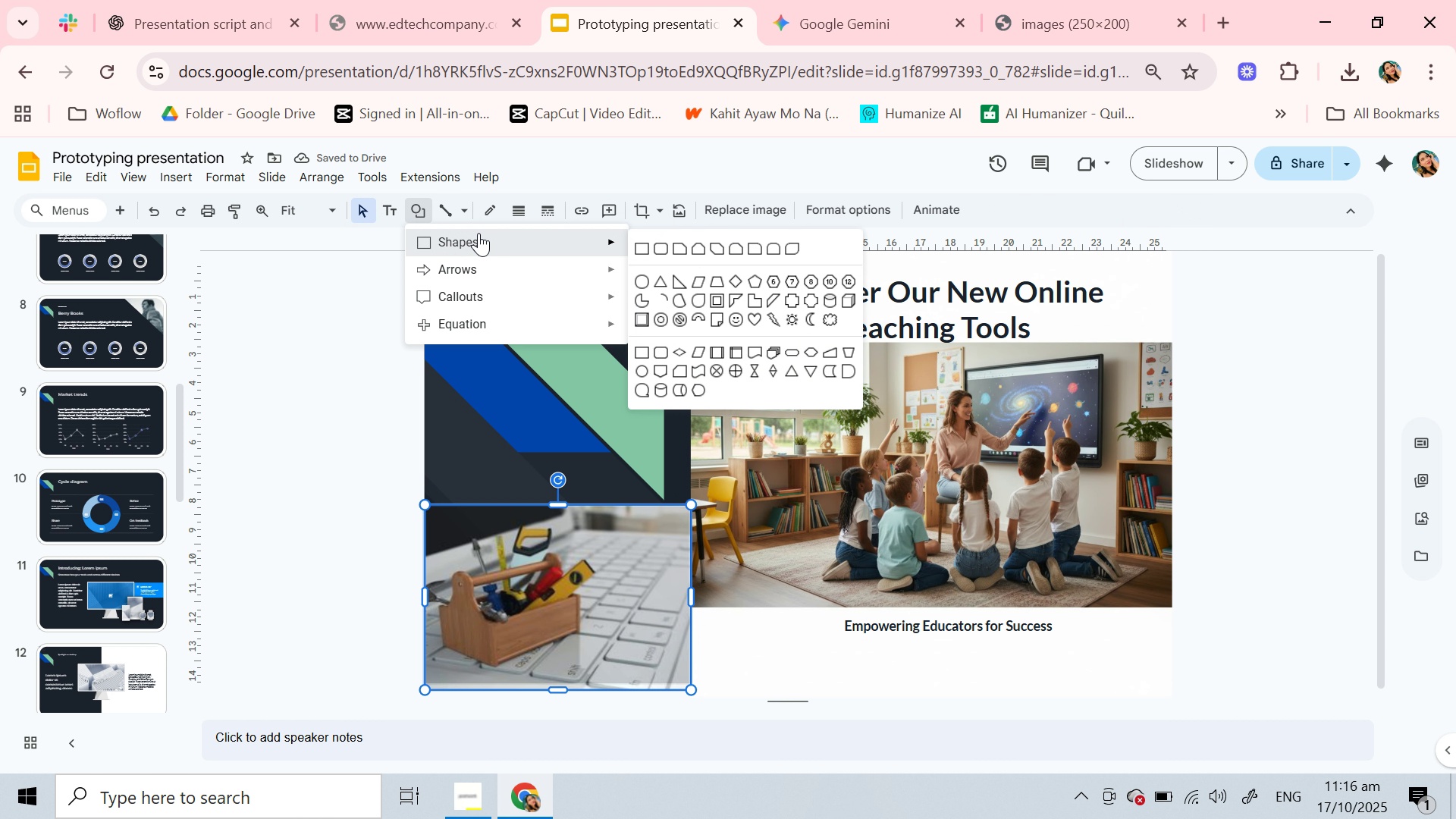 
left_click([479, 233])
 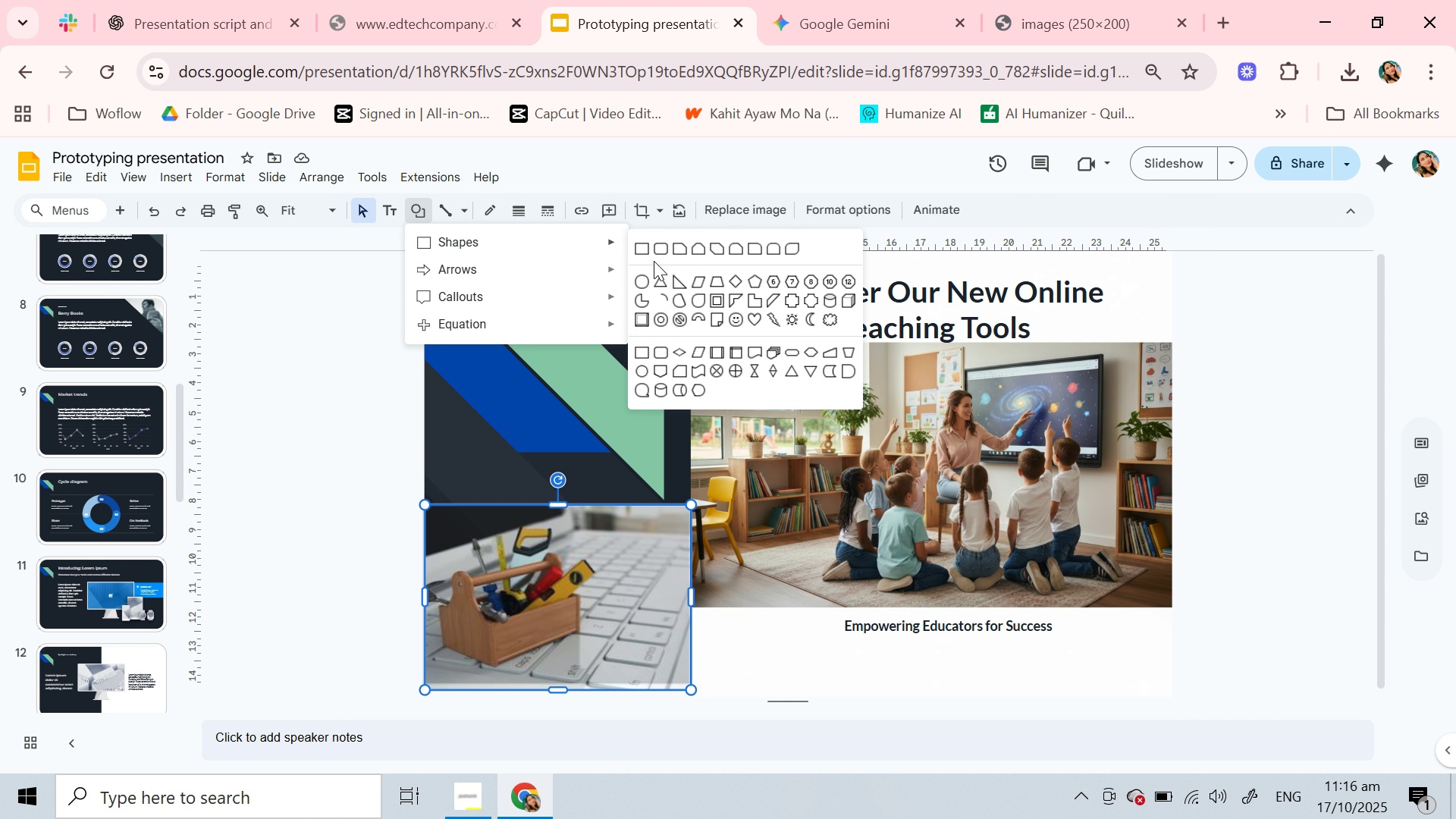 
mouse_move([681, 282])
 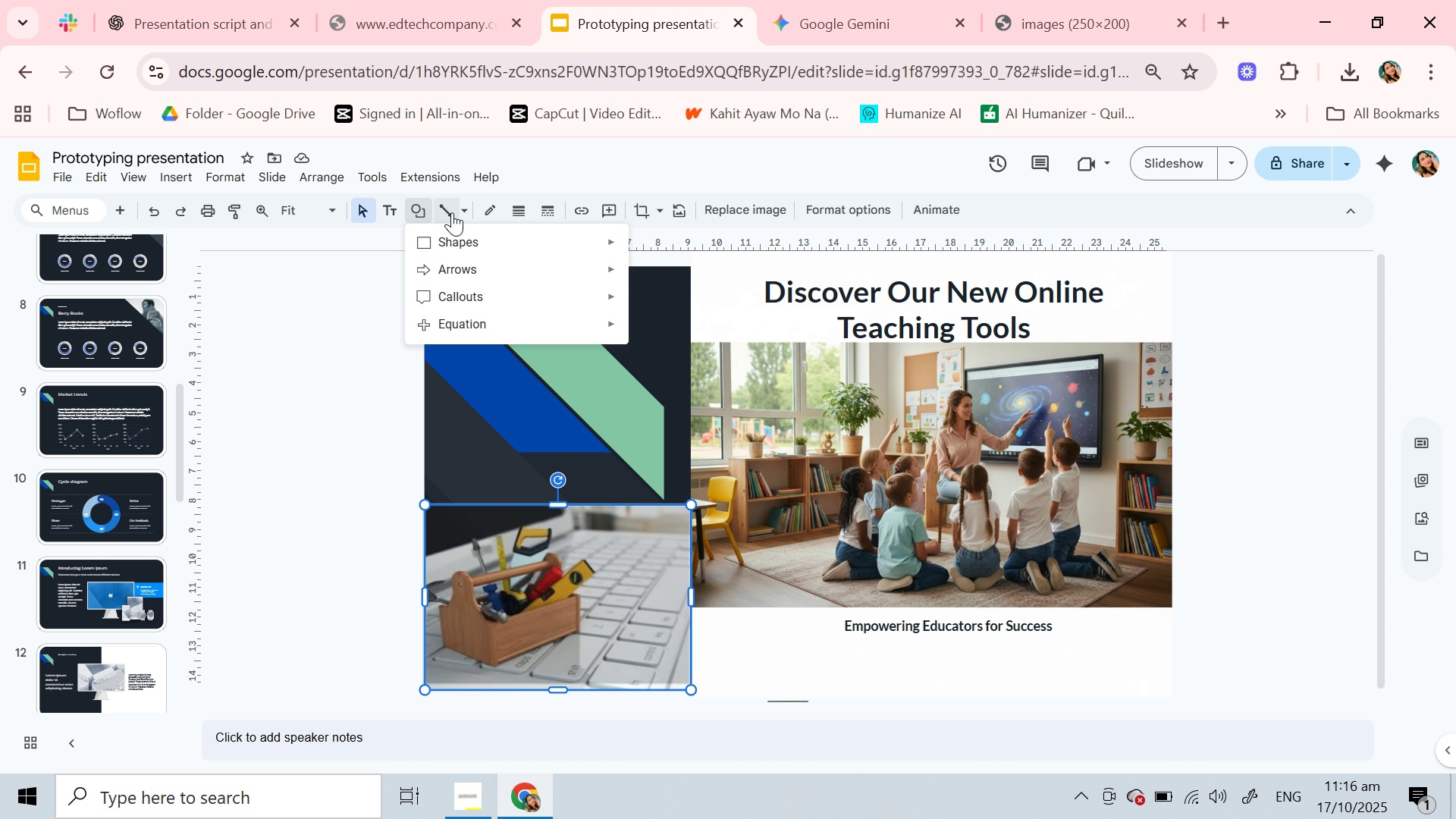 
wait(11.76)
 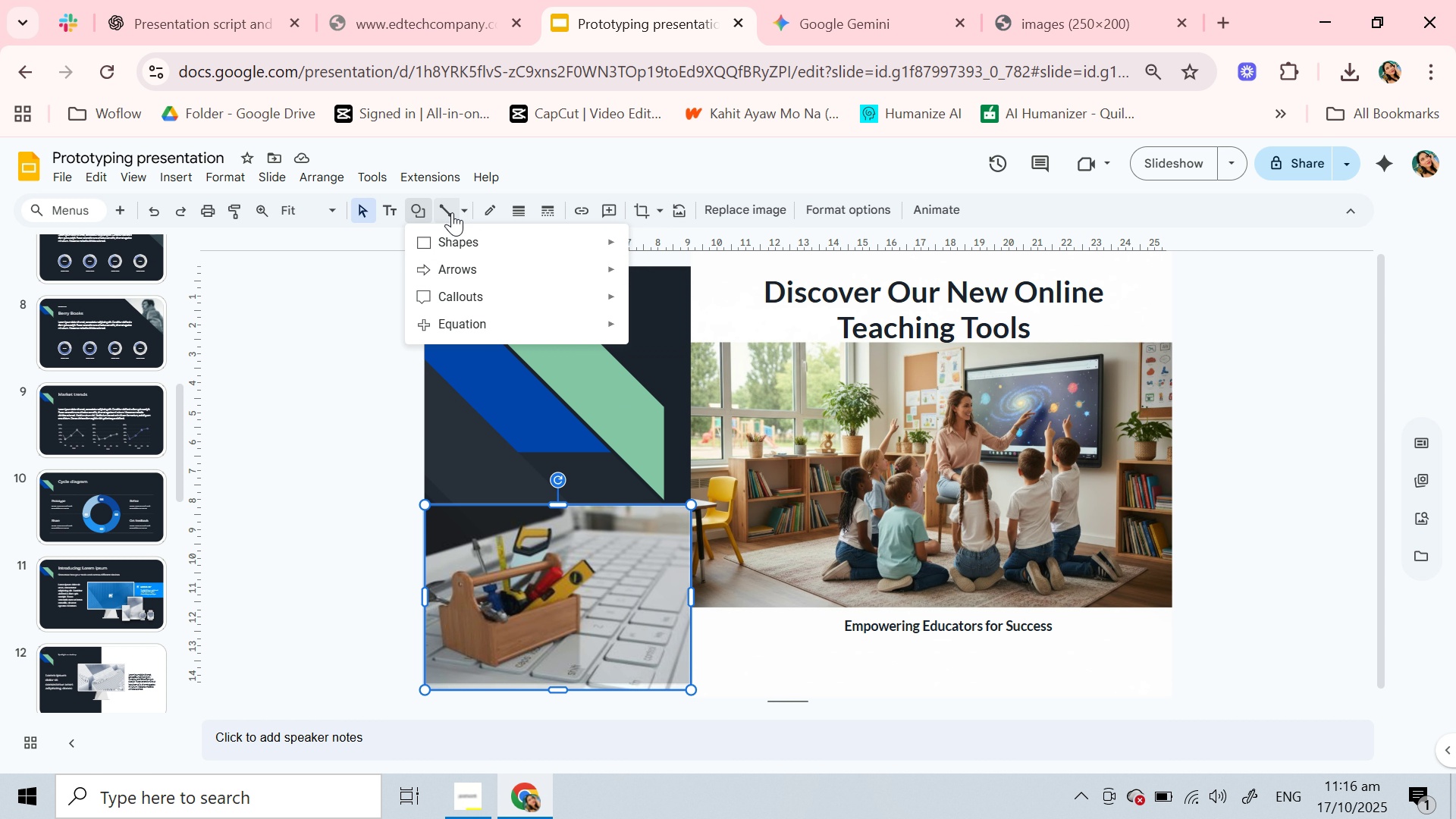 
left_click([465, 202])
 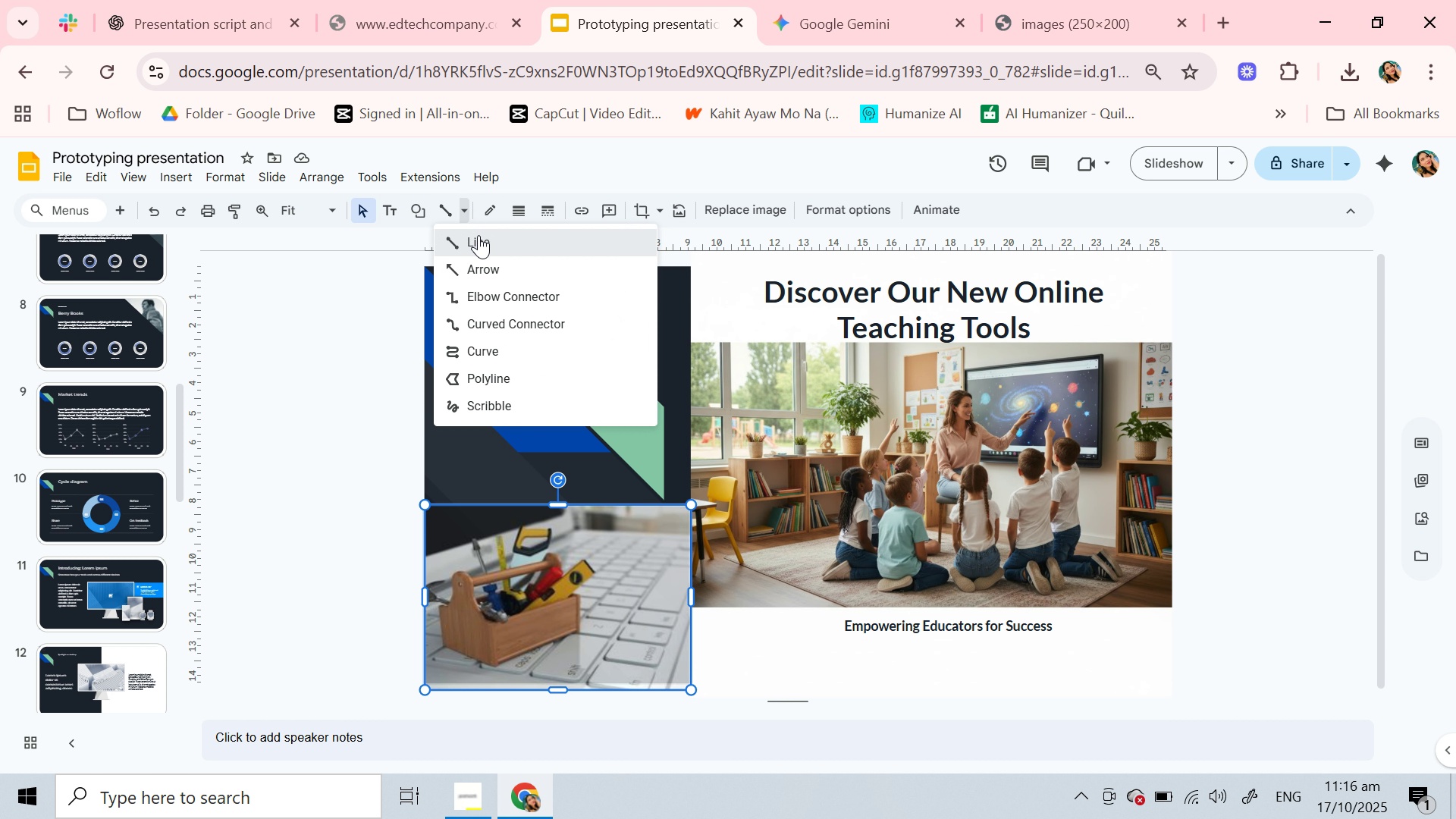 
left_click([479, 235])
 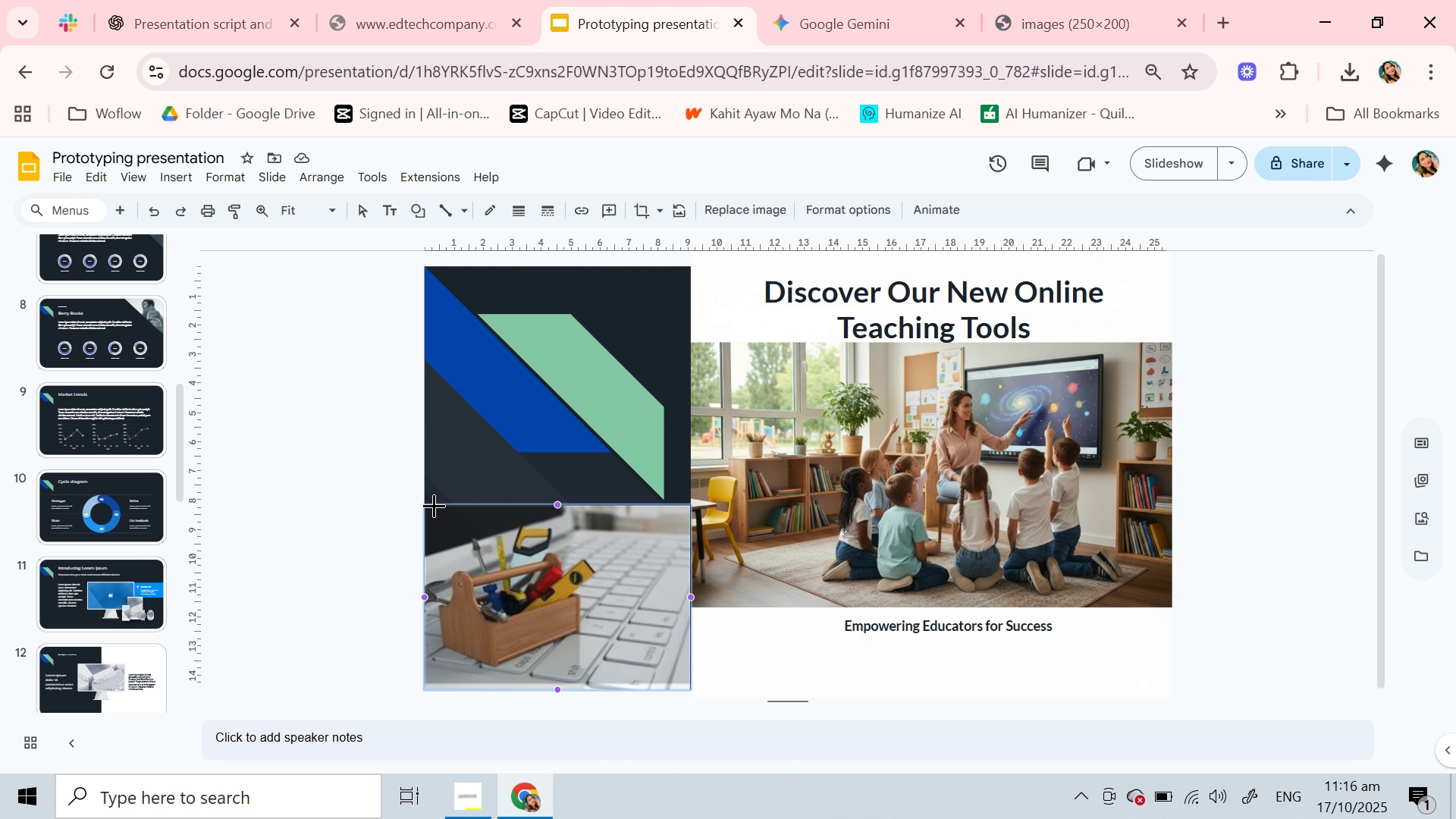 
left_click_drag(start_coordinate=[424, 505], to_coordinate=[692, 584])
 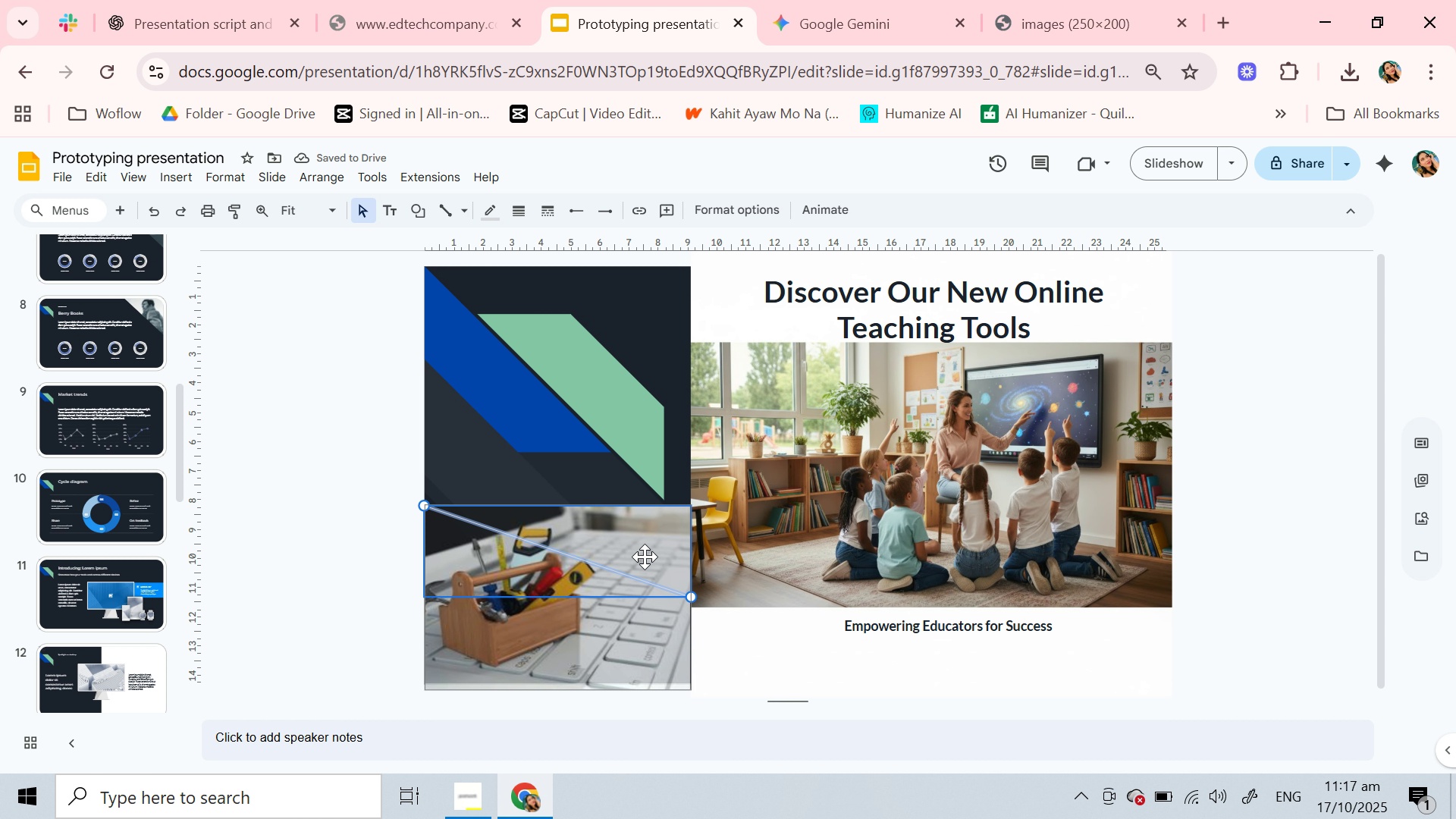 
right_click([645, 557])
 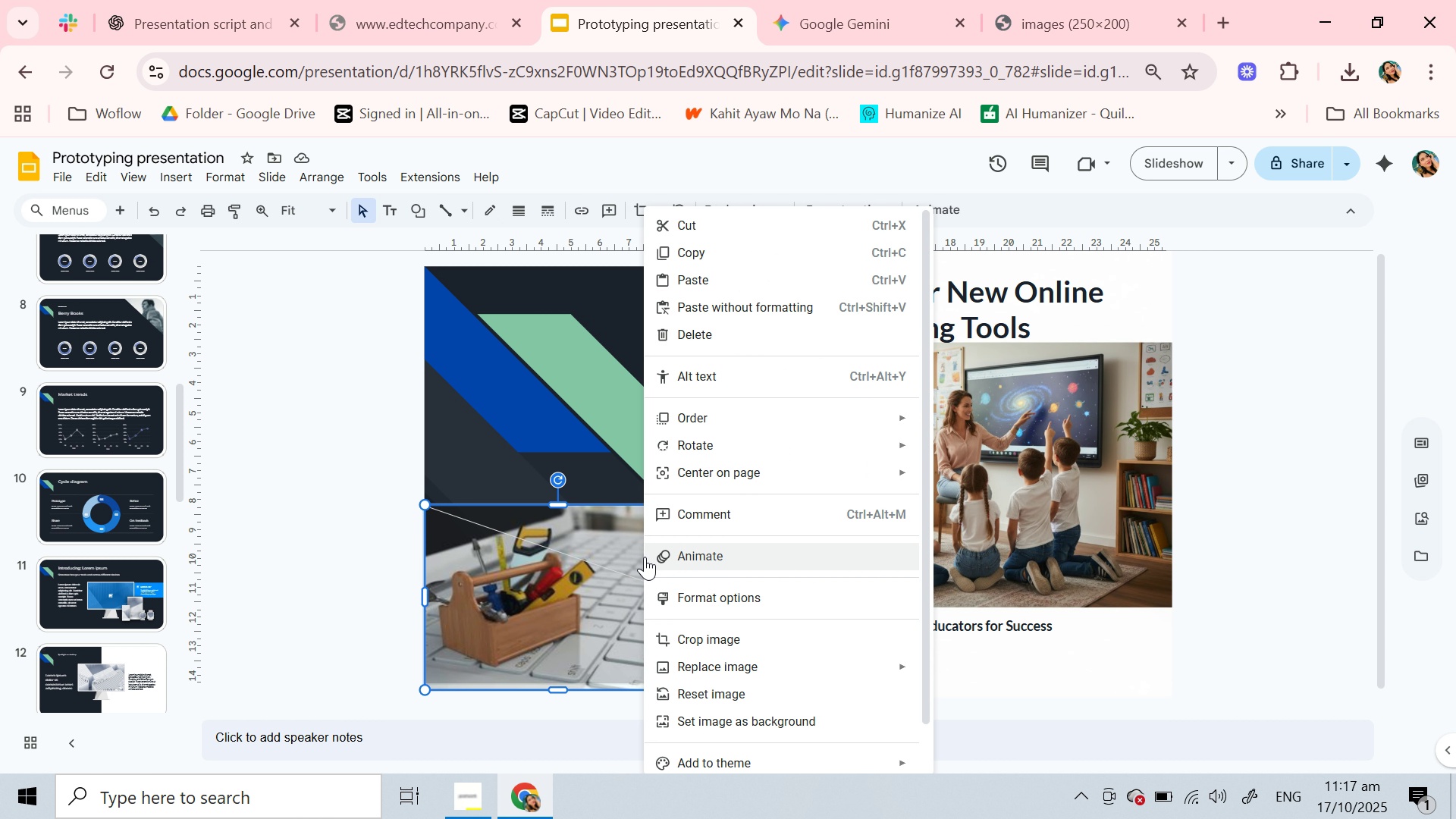 
left_click([584, 532])
 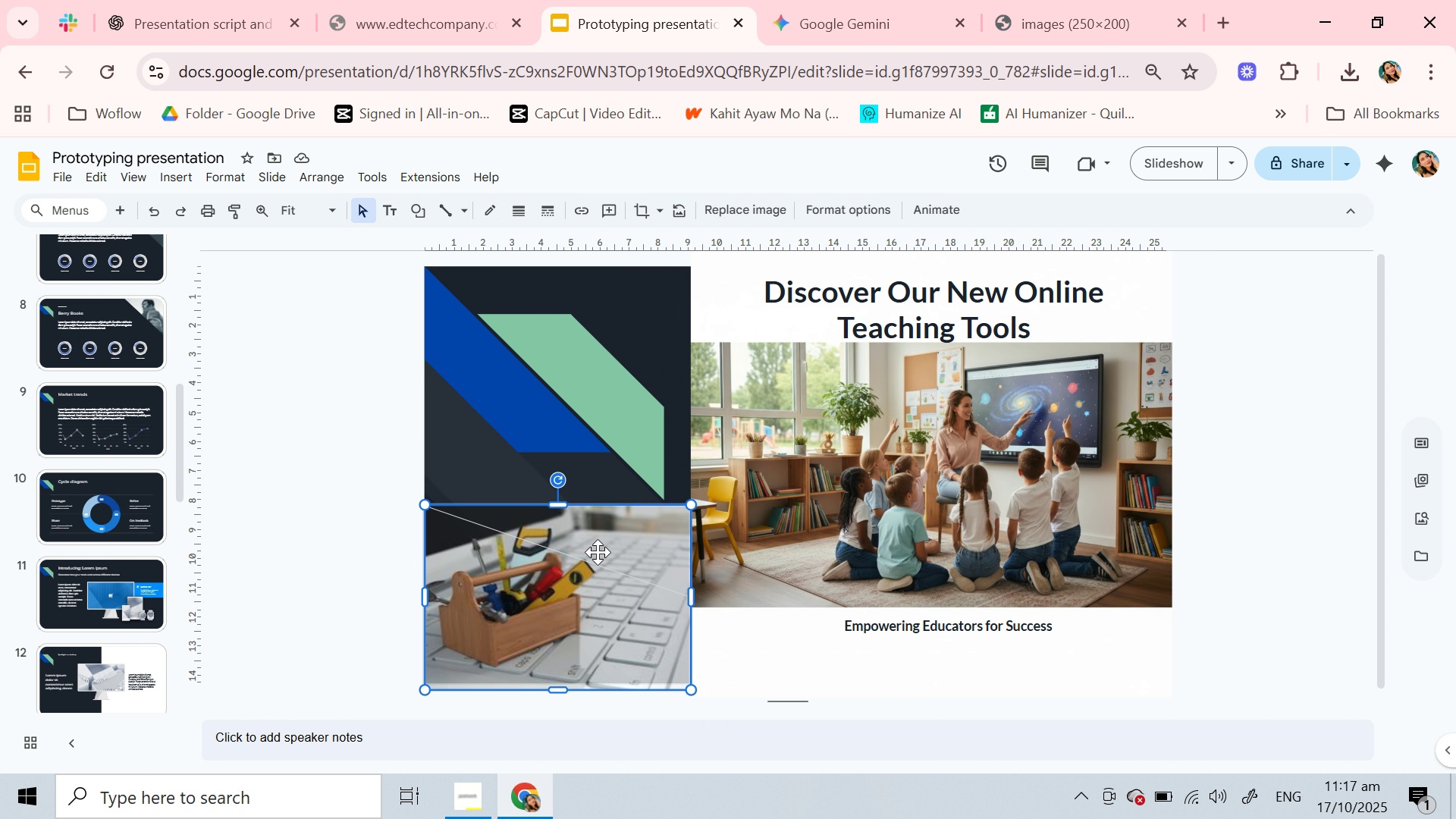 
left_click([598, 552])
 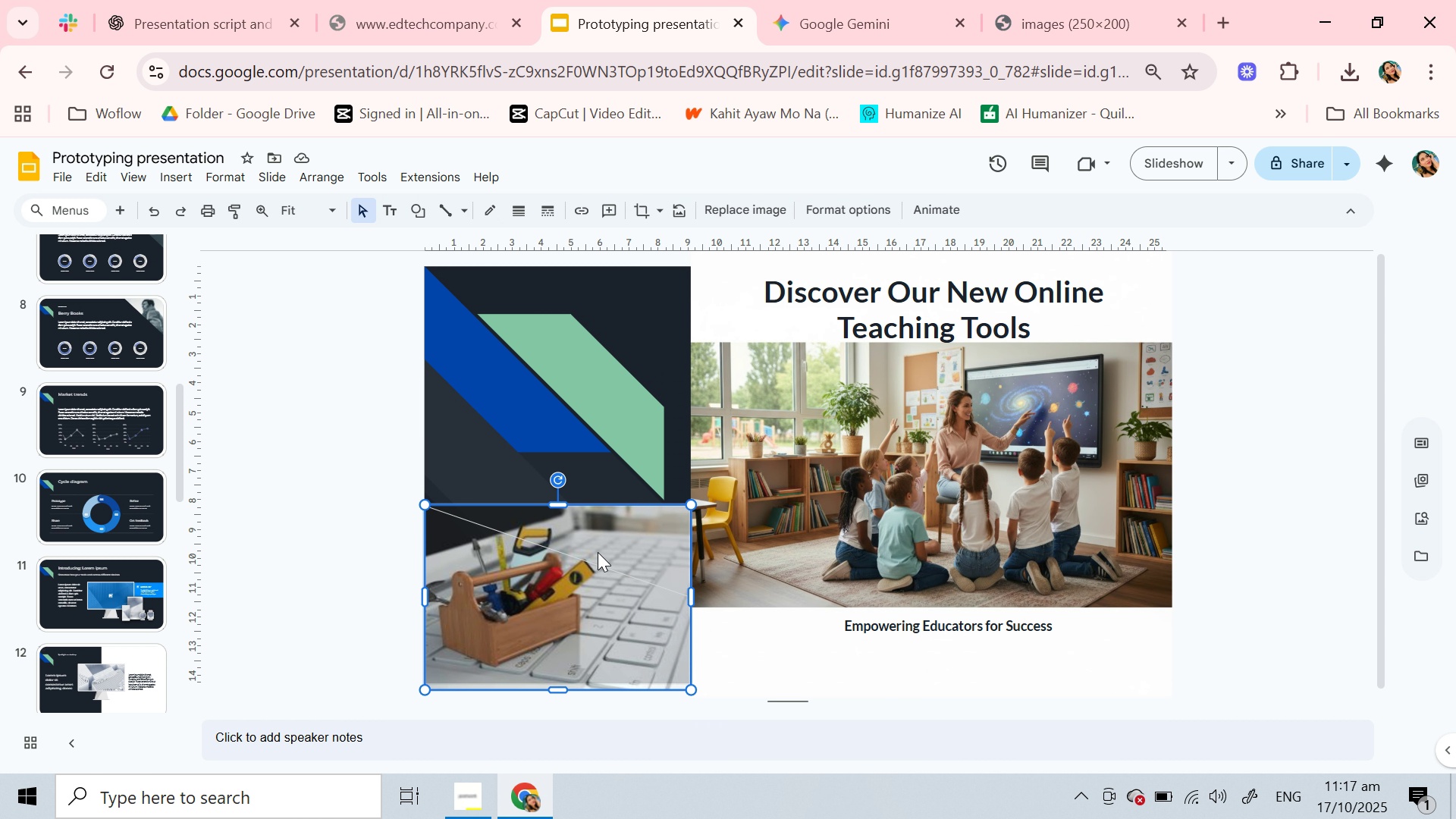 
right_click([598, 552])
 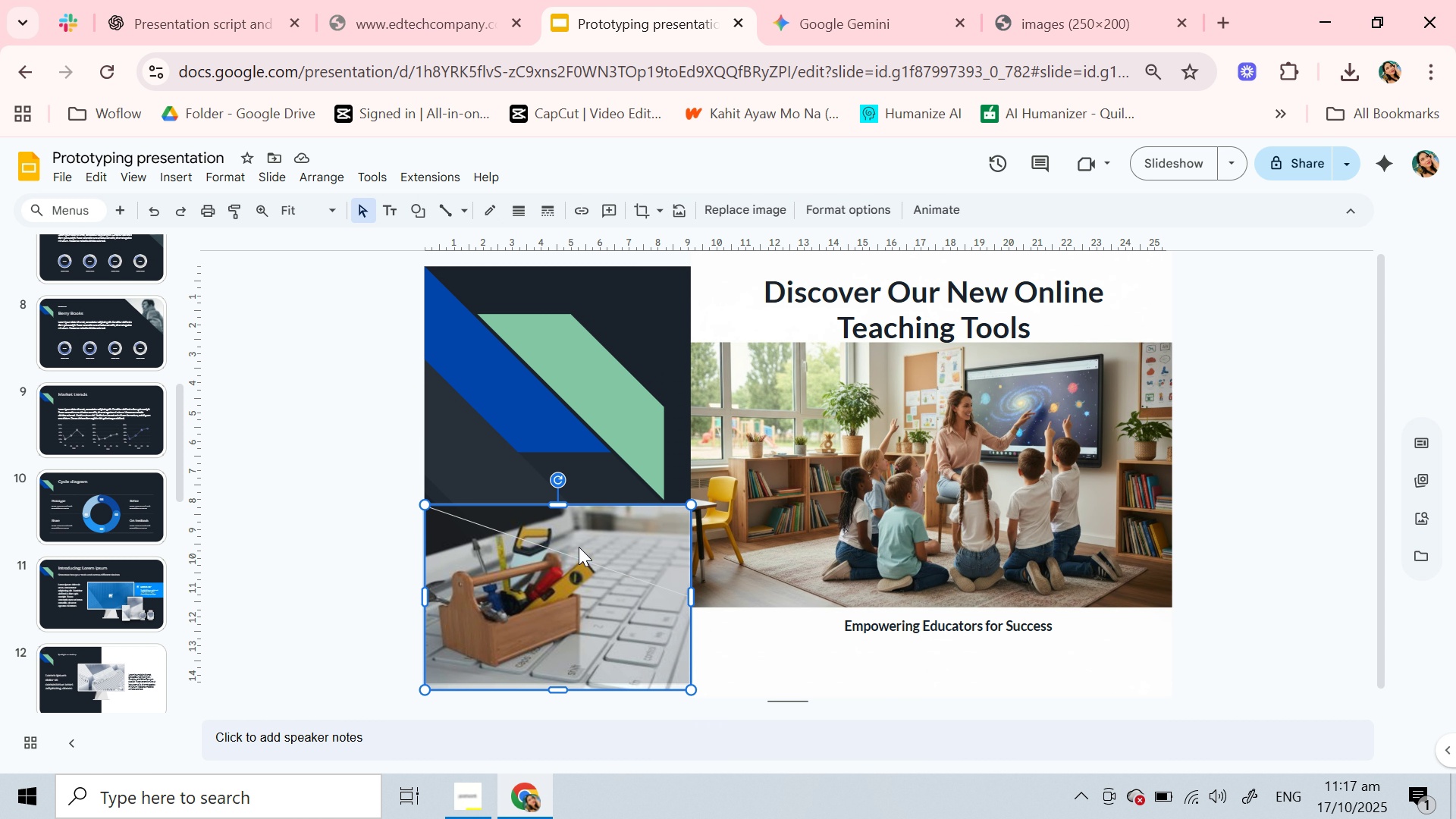 
right_click([579, 547])
 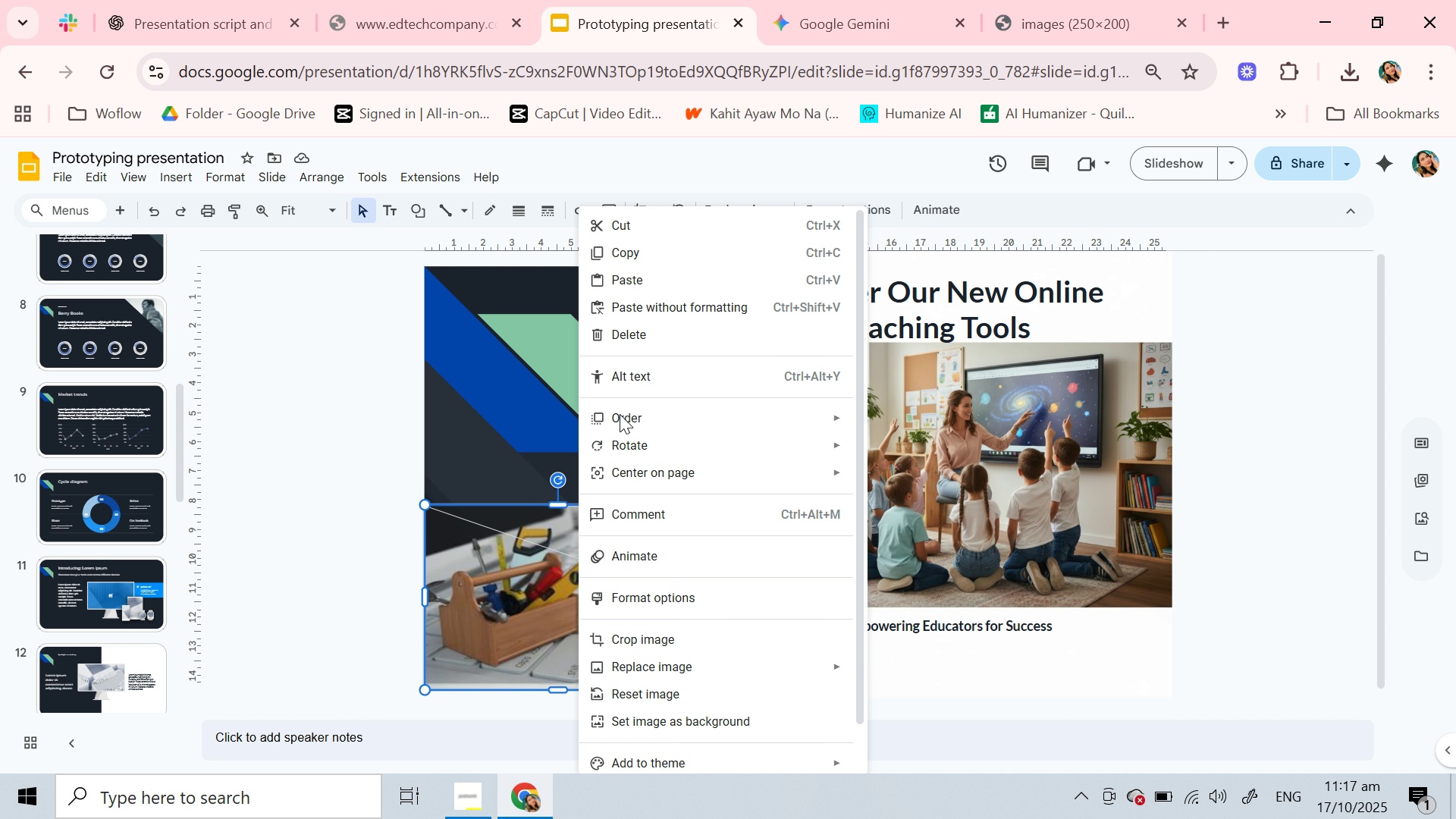 
wait(5.21)
 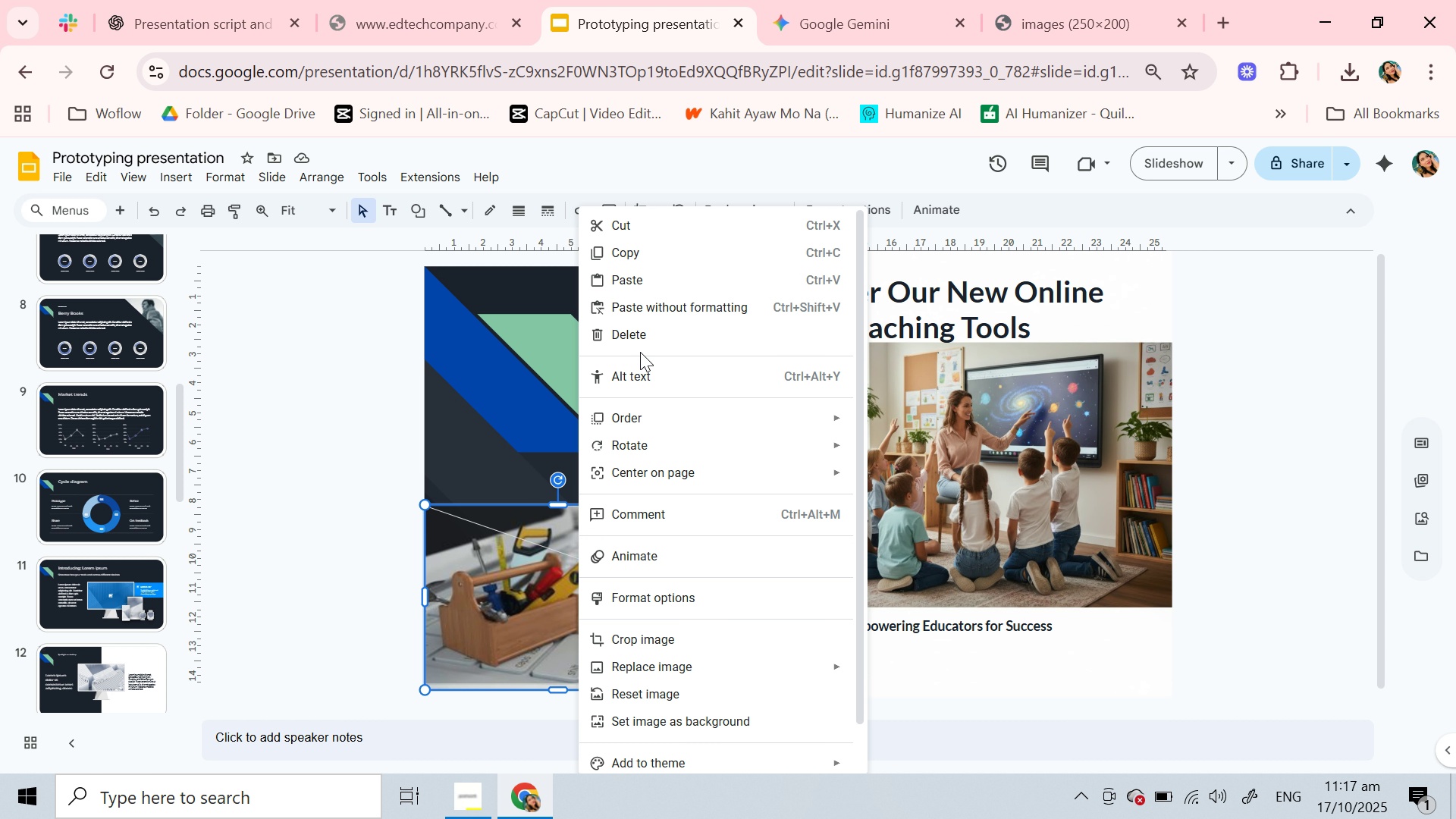 
left_click([511, 536])
 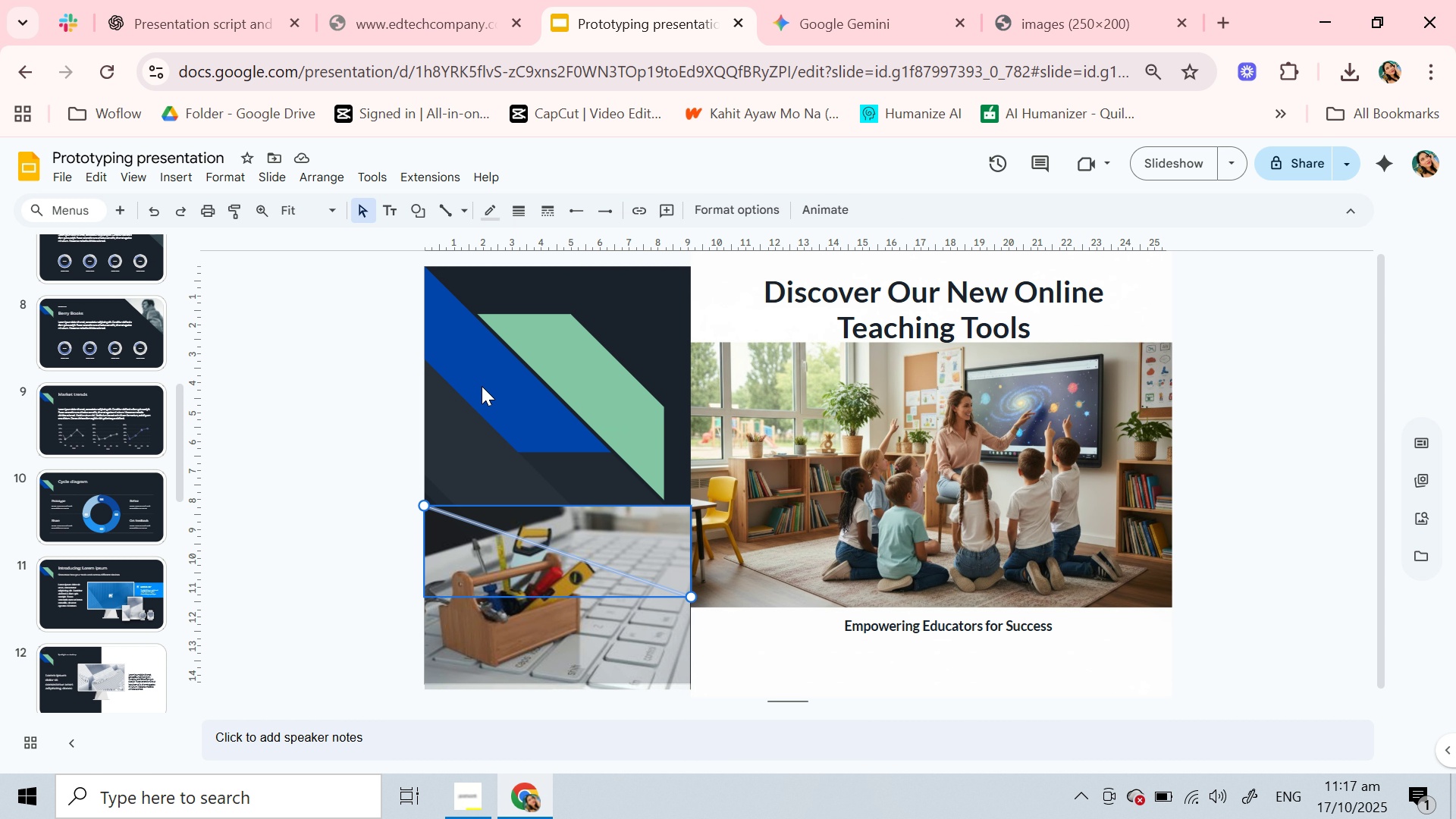 
key(Control+Z)
 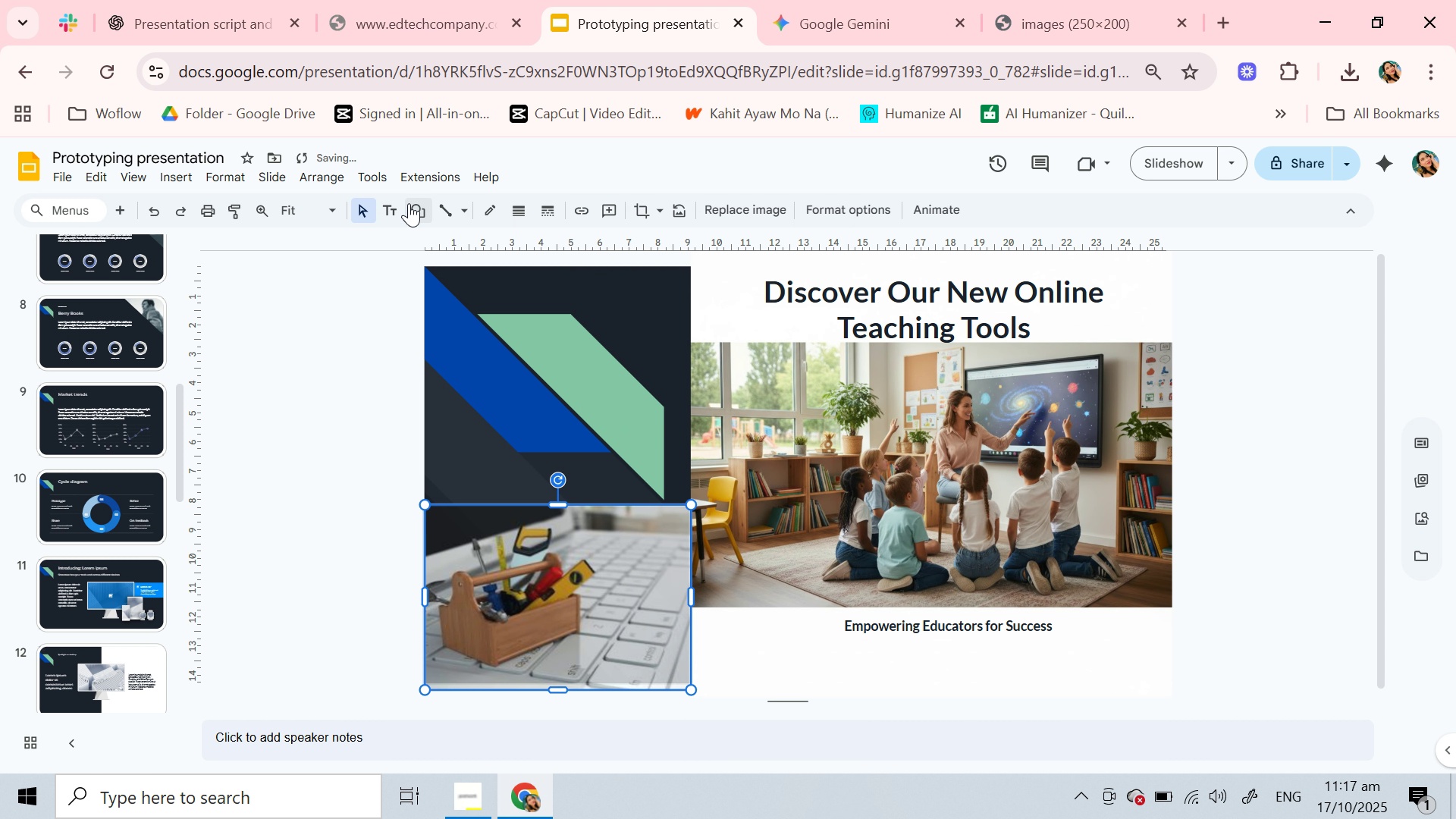 
left_click([413, 205])
 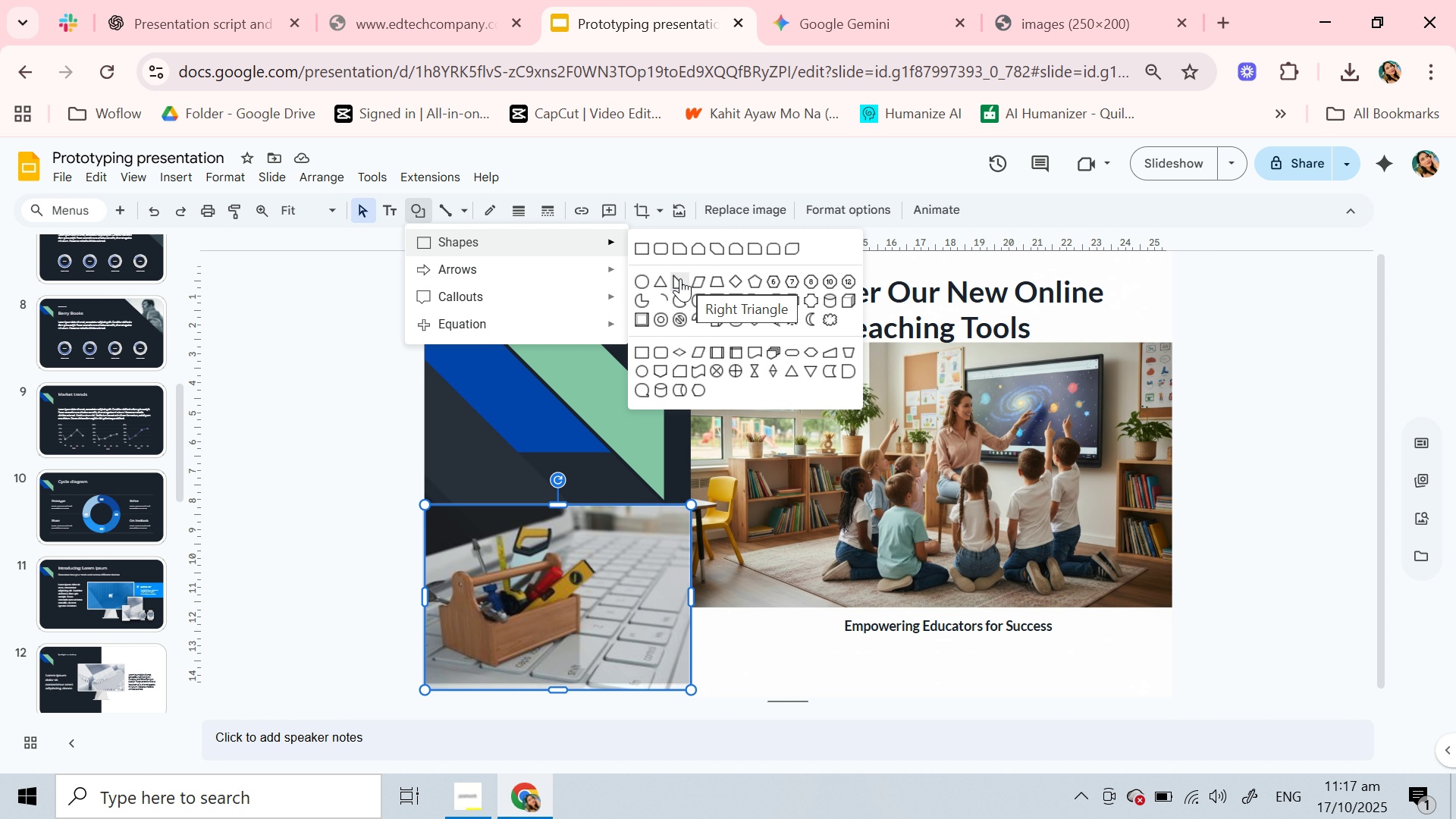 
left_click([680, 278])
 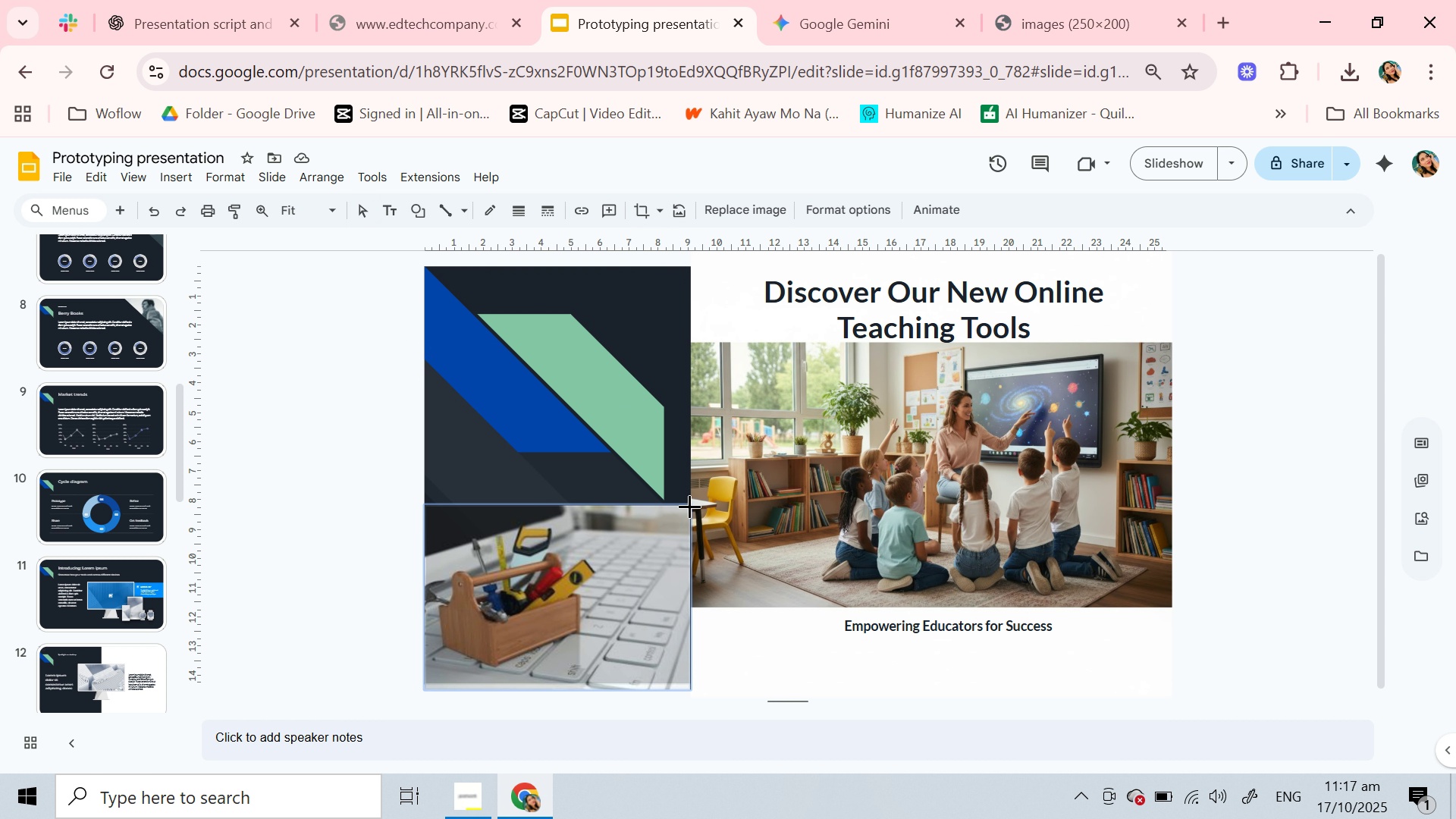 
left_click_drag(start_coordinate=[690, 506], to_coordinate=[427, 686])
 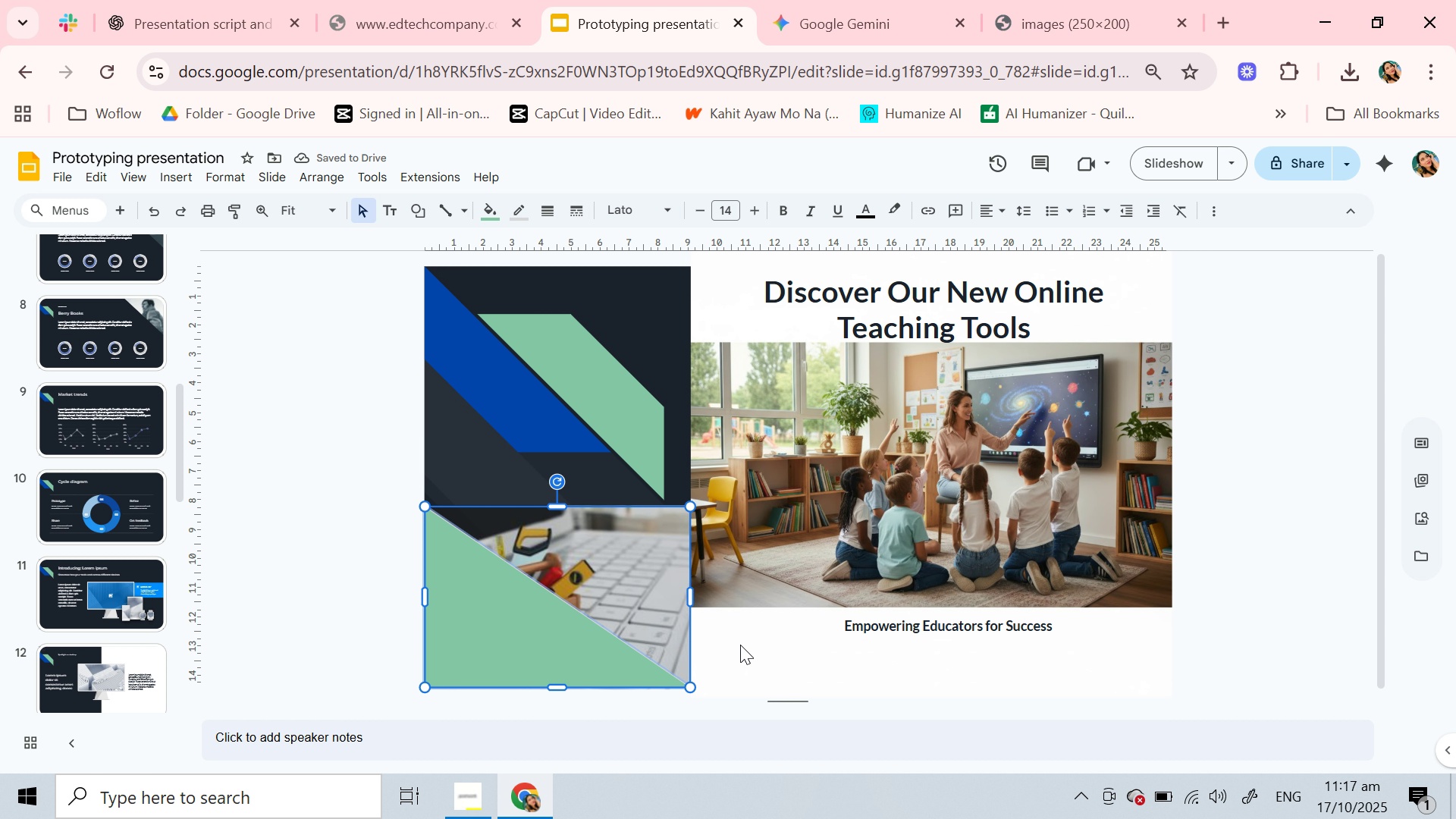 
wait(6.37)
 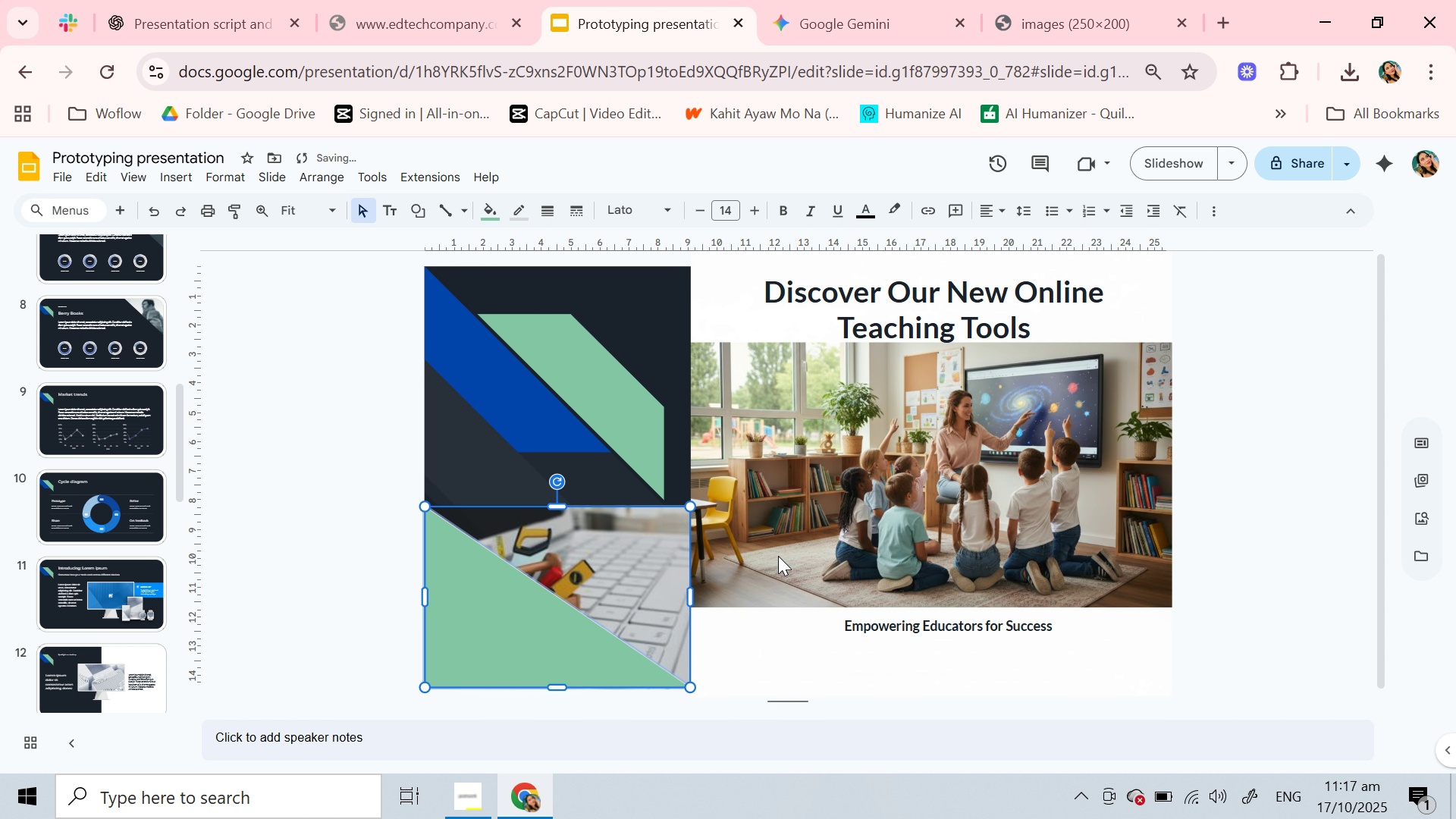 
right_click([639, 585])
 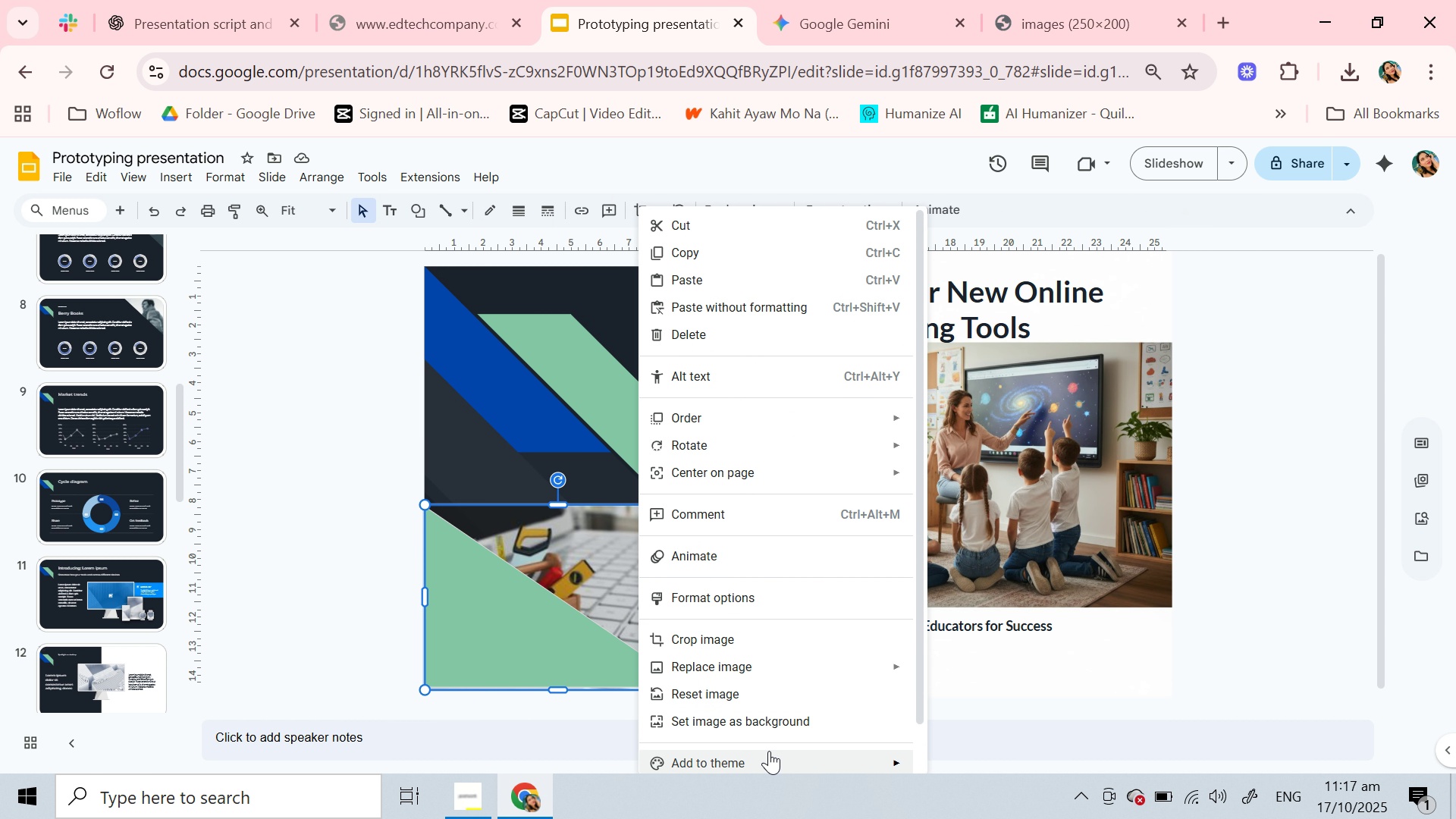 
scroll: coordinate [771, 662], scroll_direction: down, amount: 6.0
 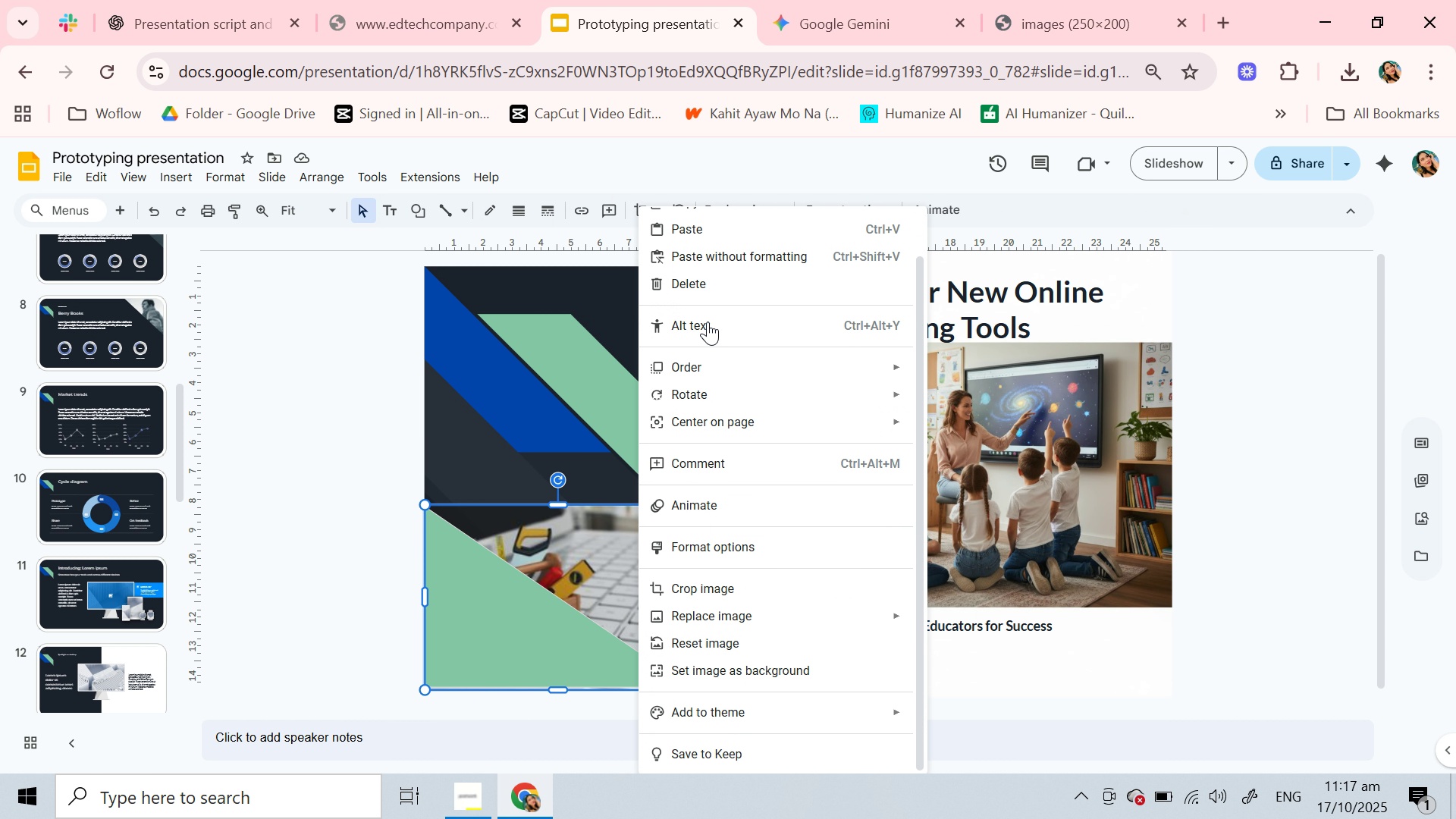 
left_click([705, 283])
 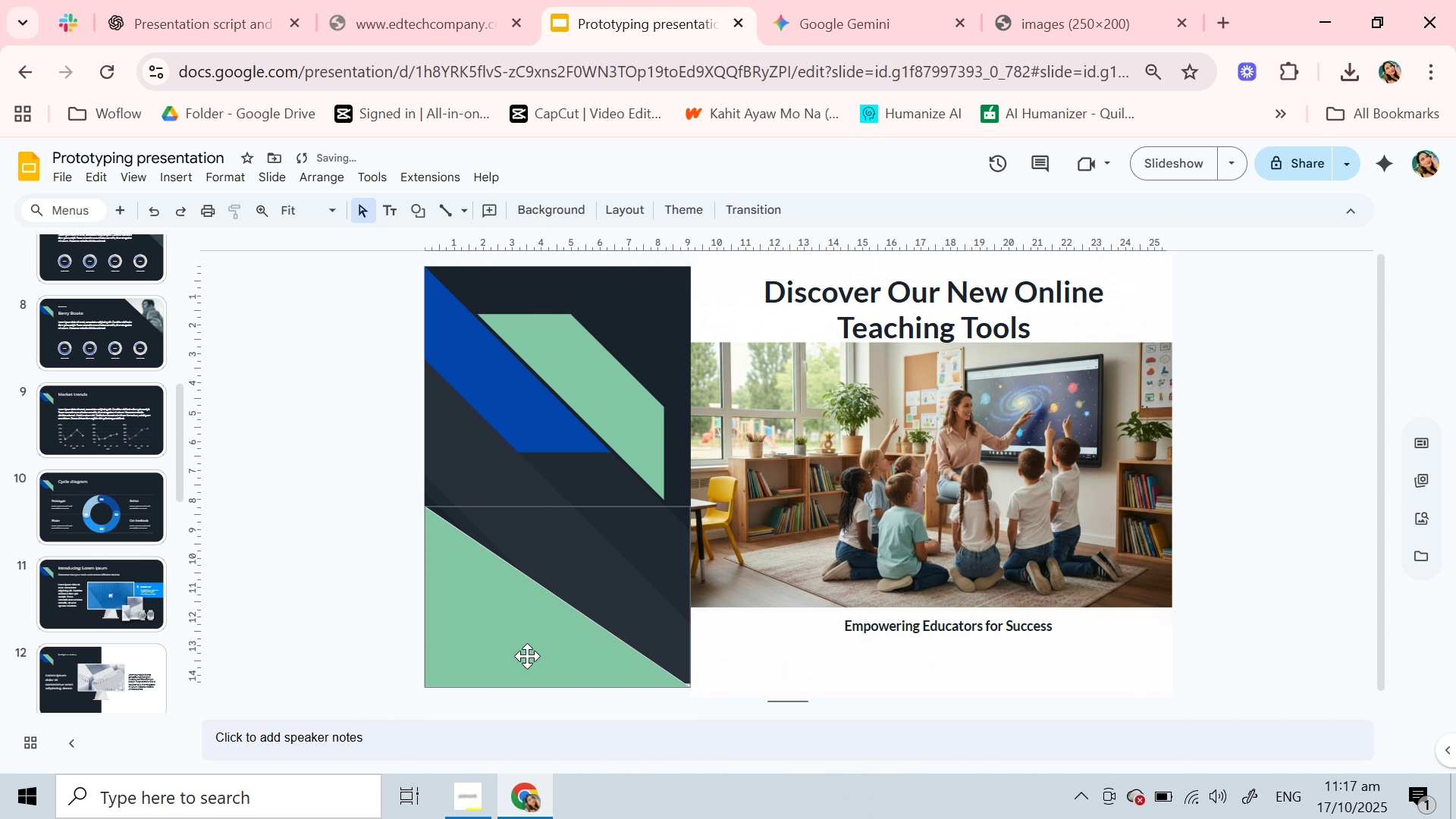 
left_click([526, 656])
 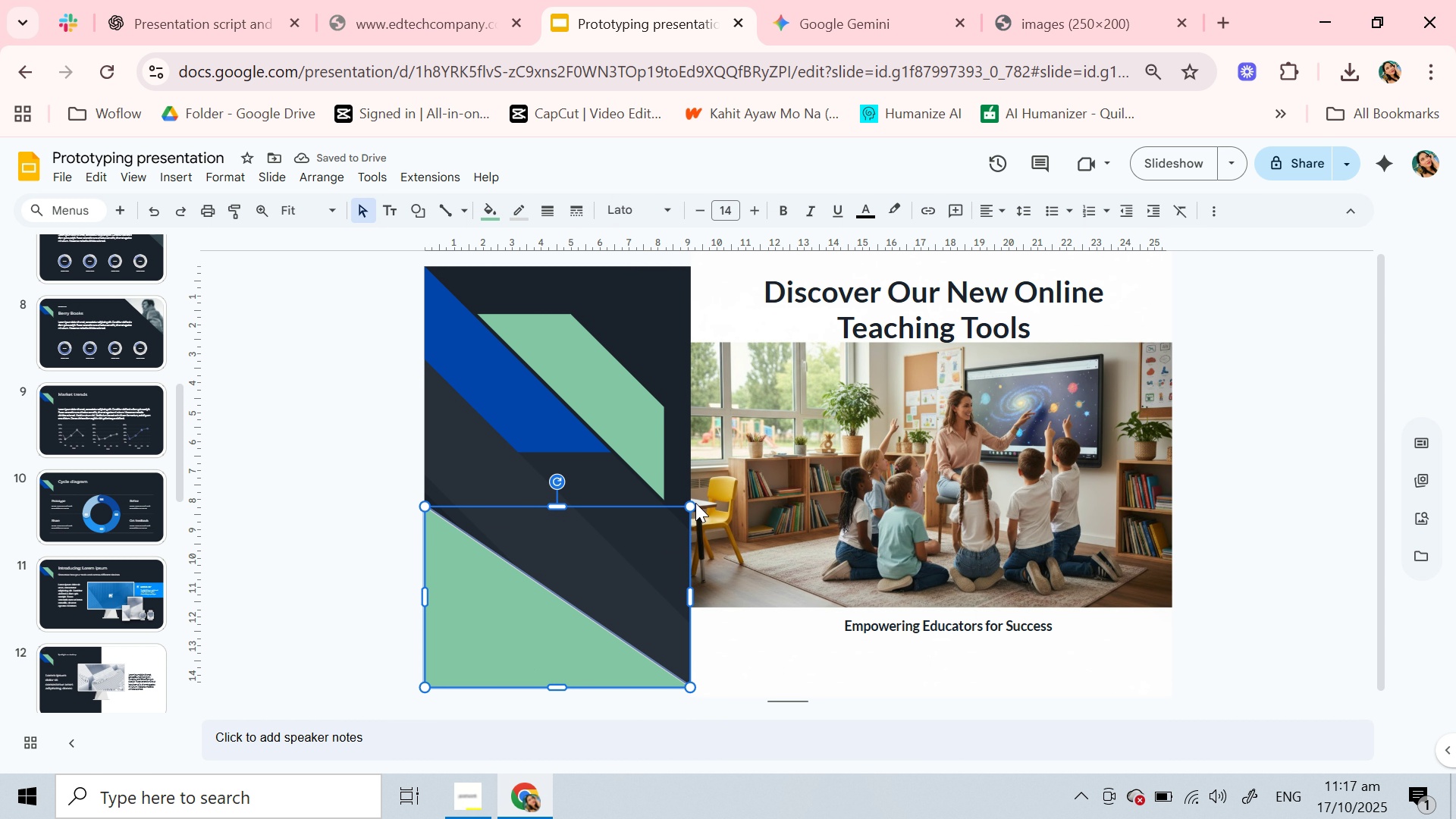 
left_click_drag(start_coordinate=[690, 508], to_coordinate=[686, 493])
 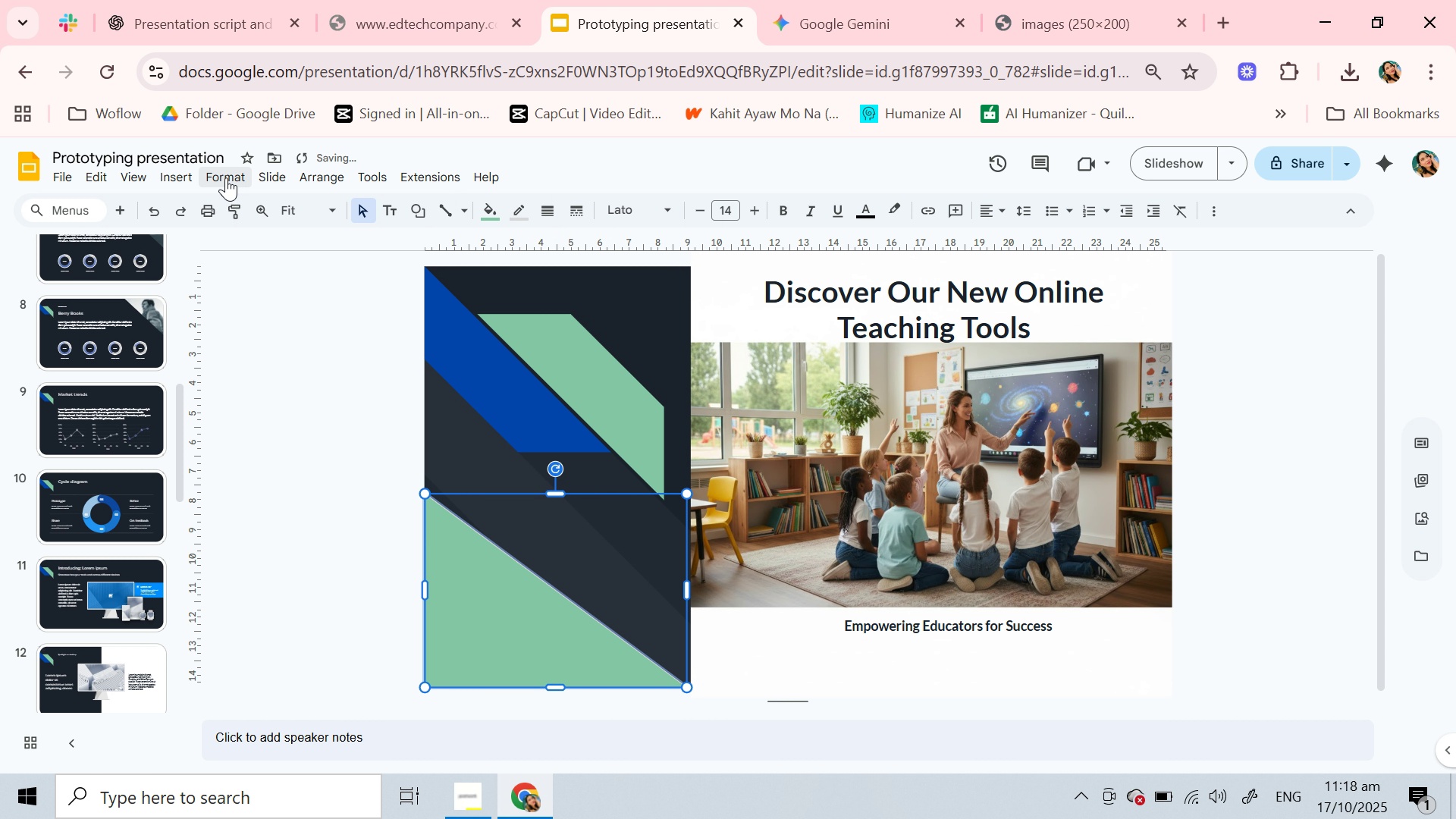 
left_click([193, 177])
 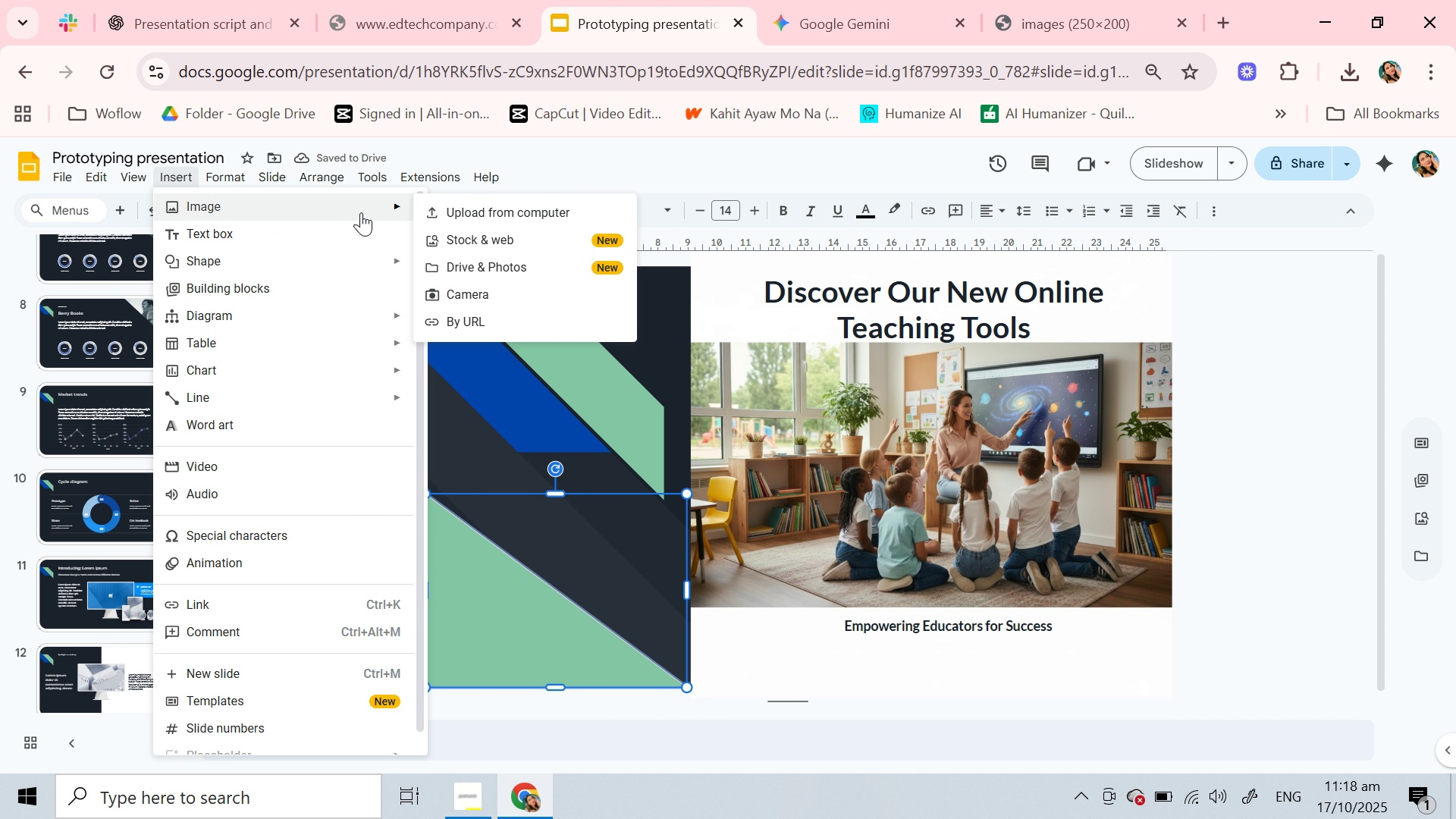 
left_click([480, 215])
 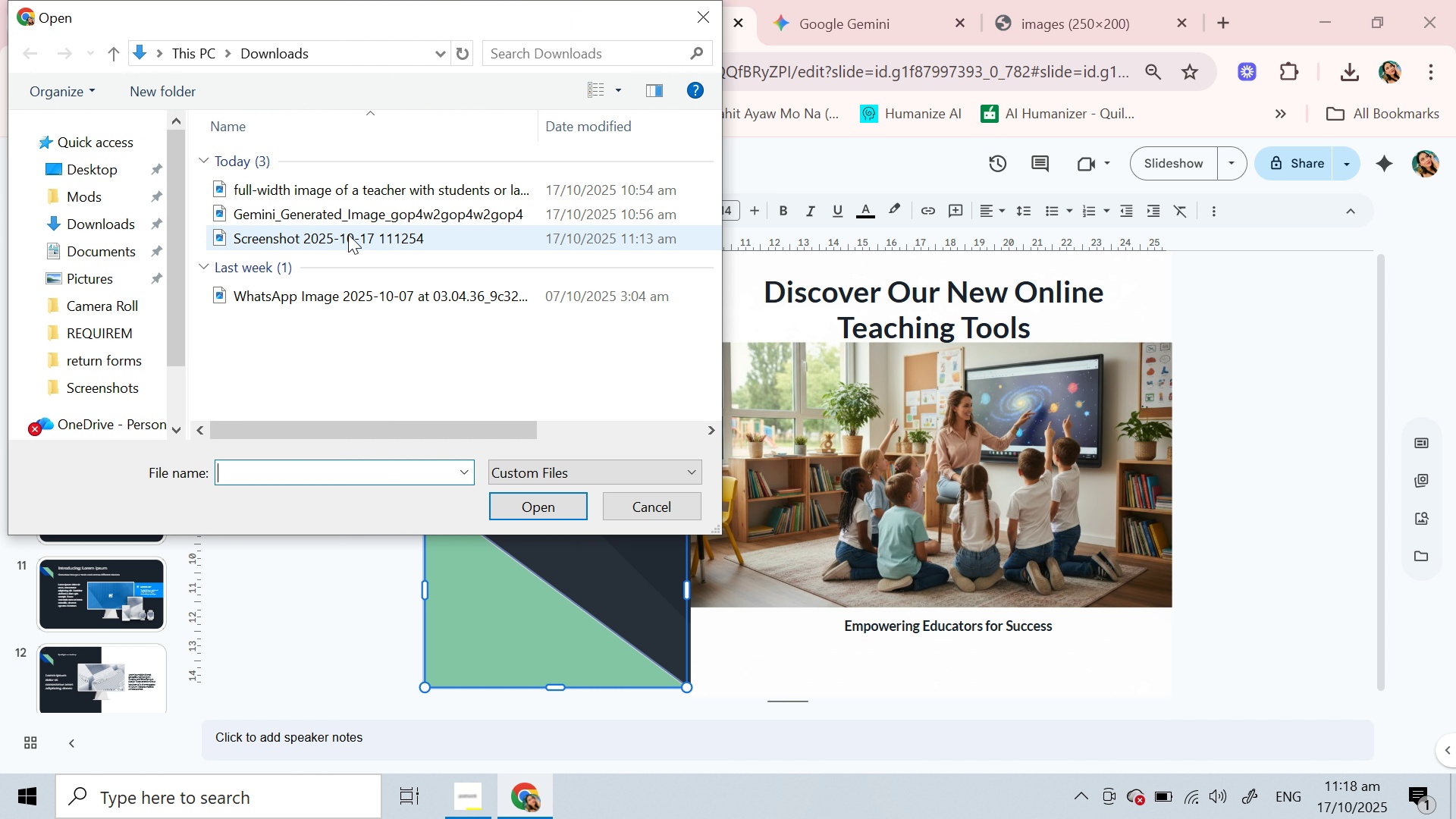 
left_click([348, 234])
 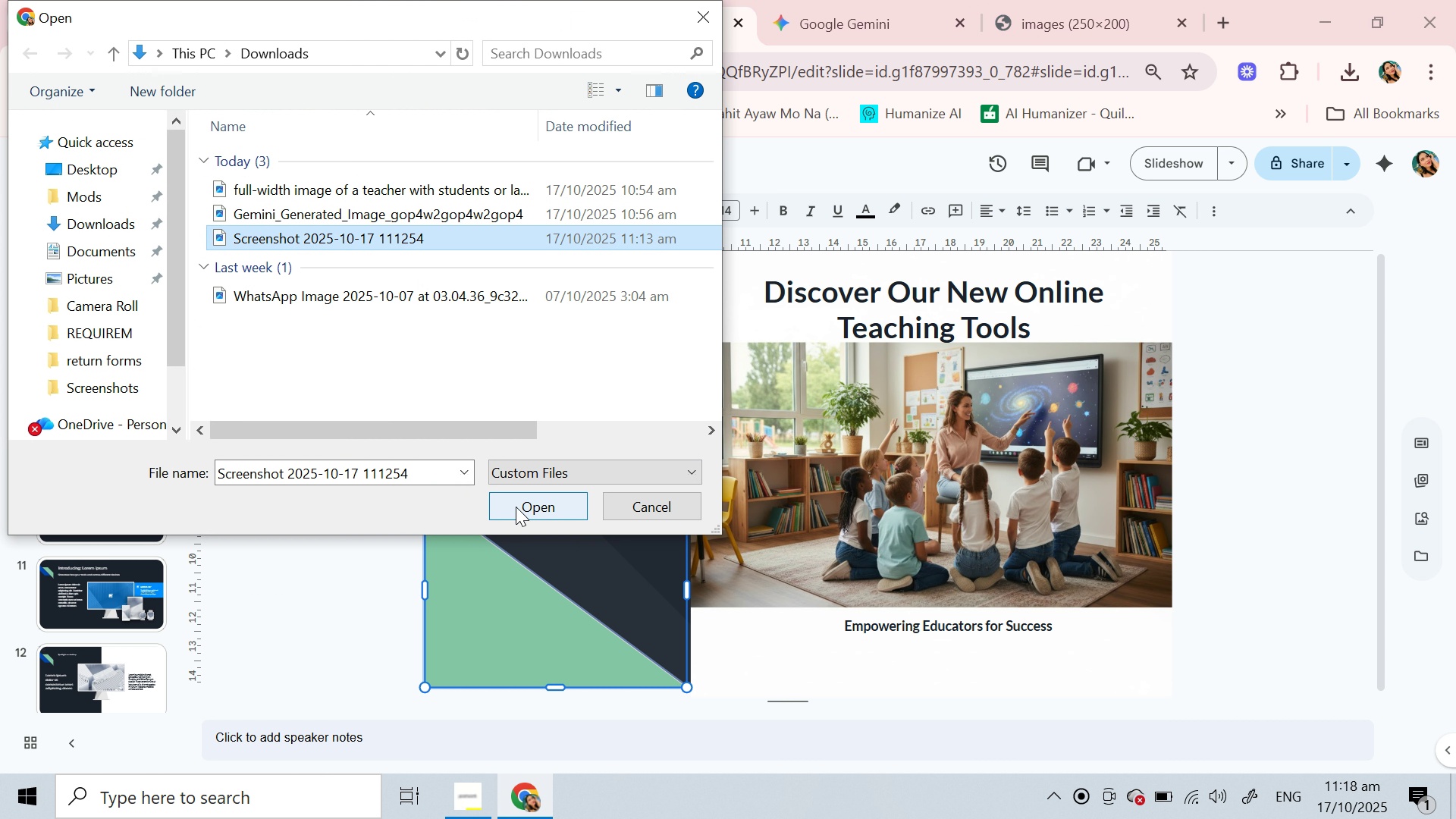 
left_click([516, 507])
 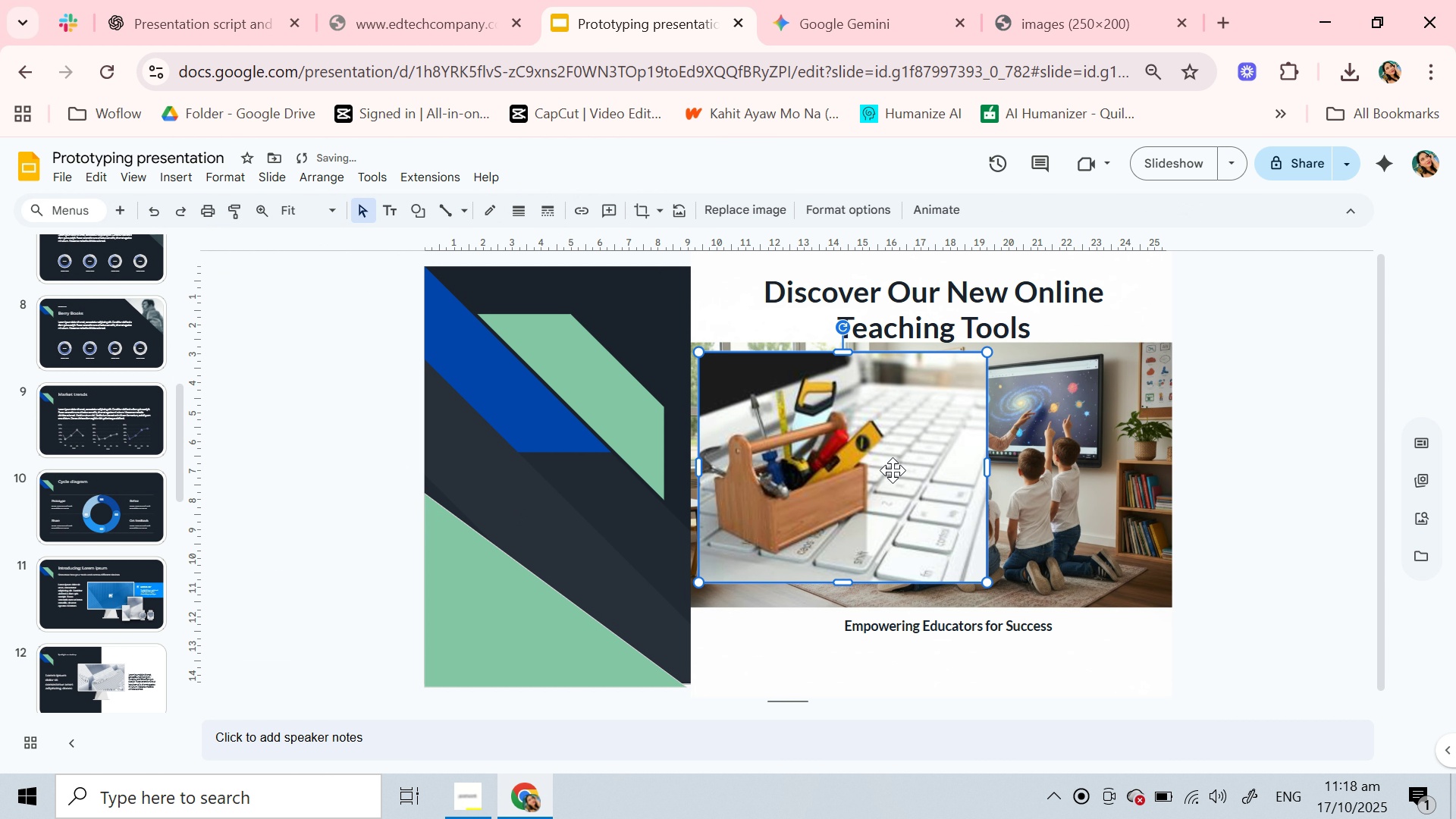 
left_click_drag(start_coordinate=[893, 470], to_coordinate=[531, 608])
 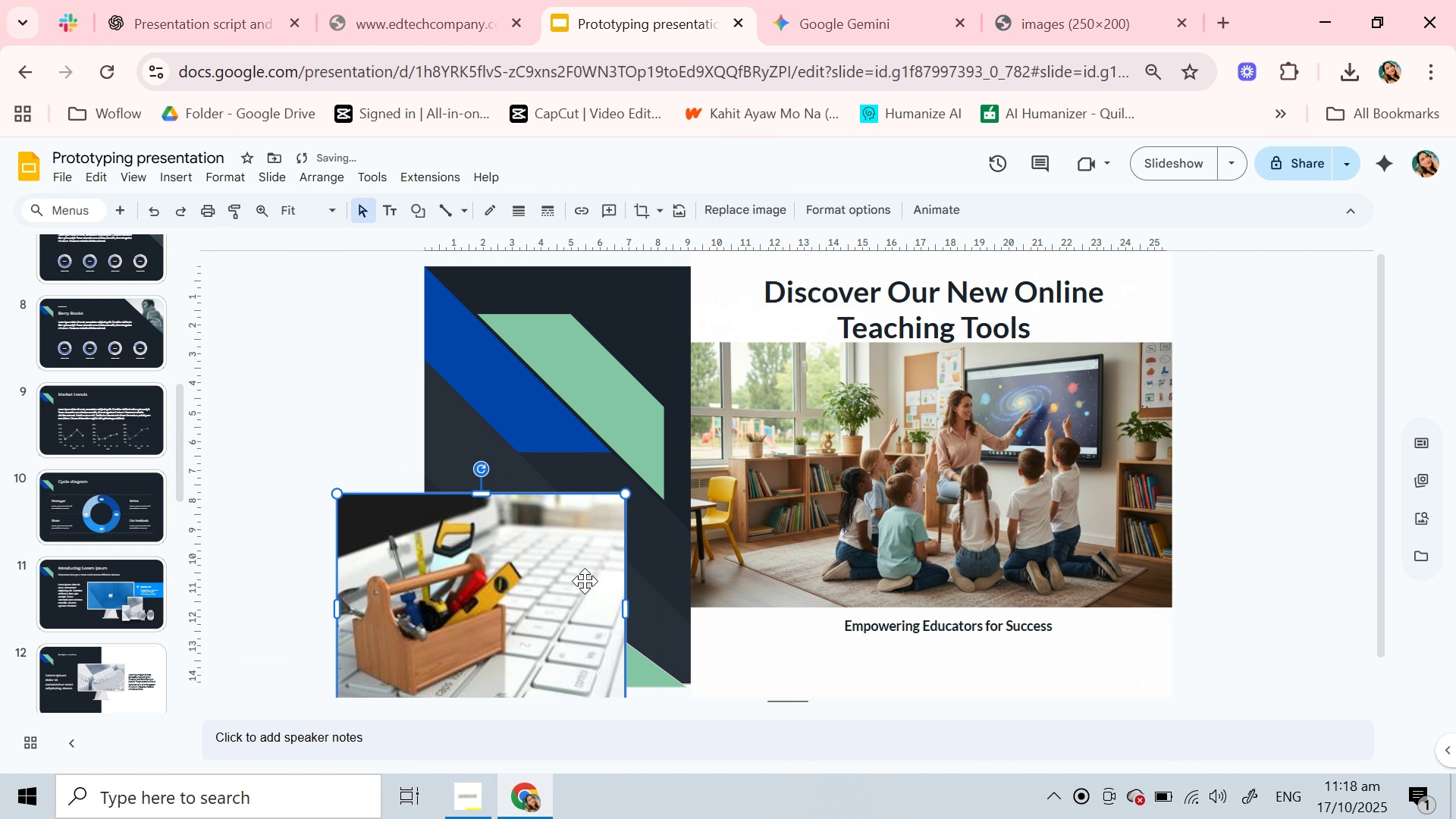 
left_click_drag(start_coordinate=[500, 611], to_coordinate=[585, 500])
 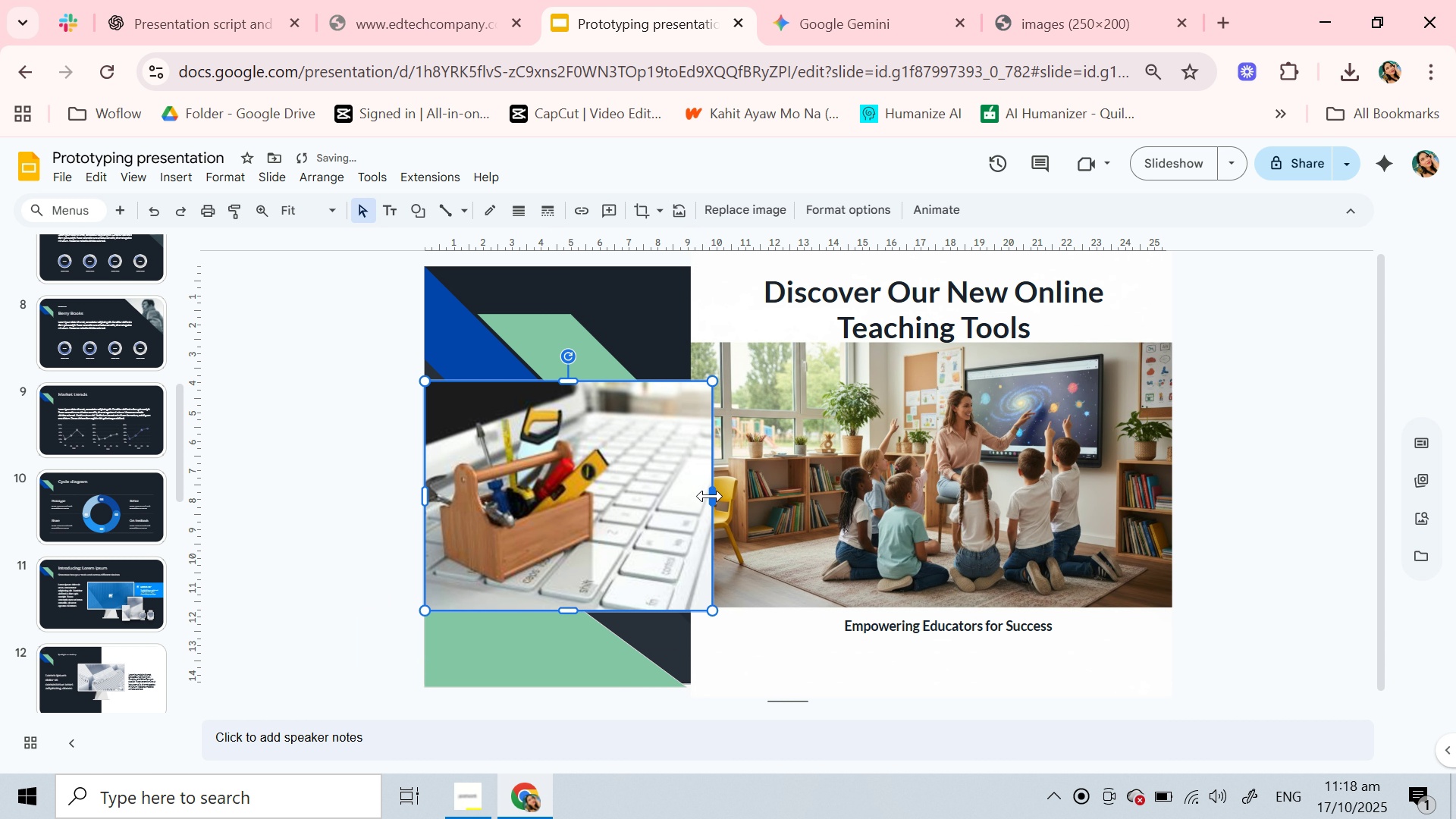 
left_click_drag(start_coordinate=[711, 496], to_coordinate=[689, 494])
 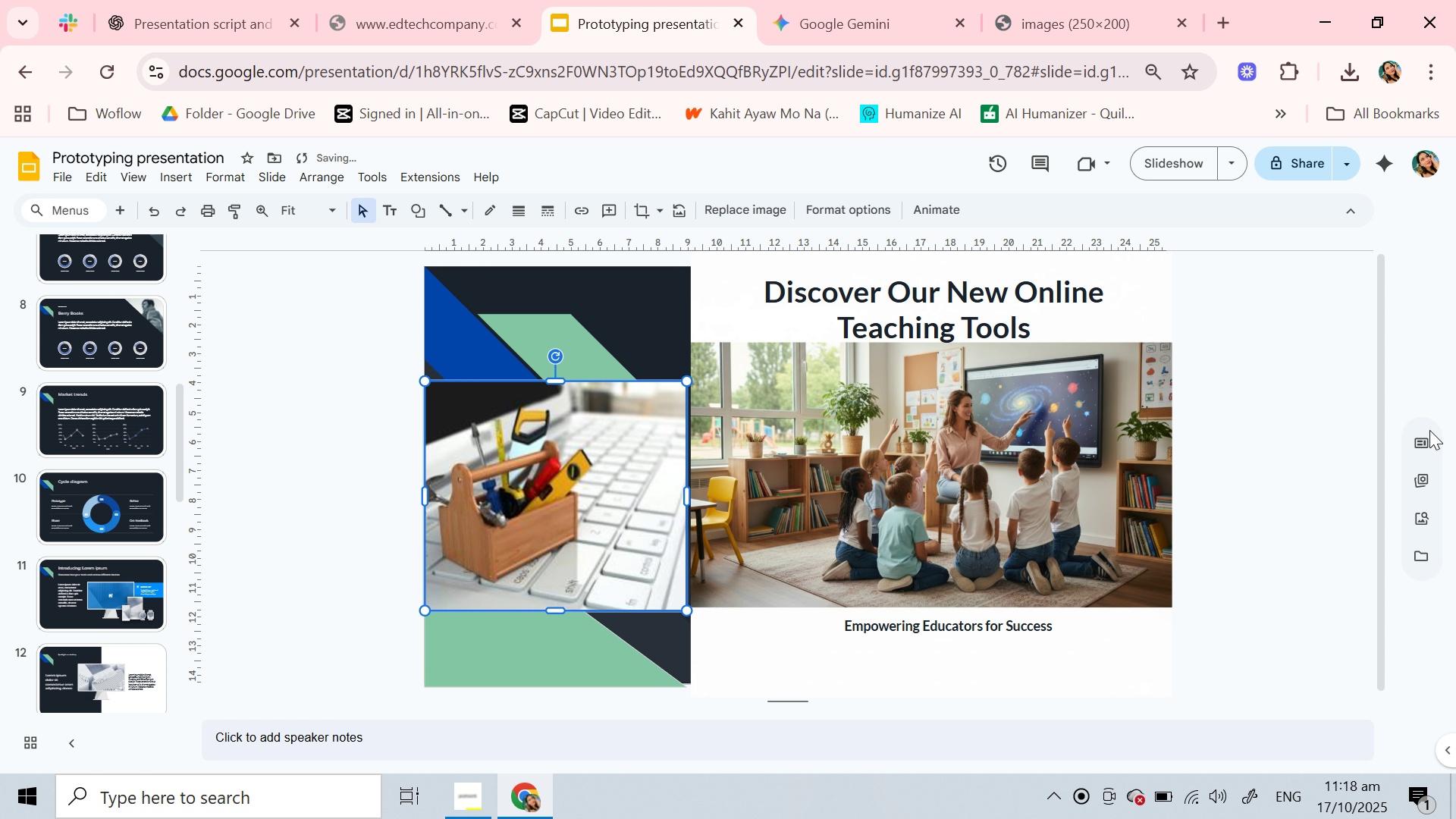 
wait(5.41)
 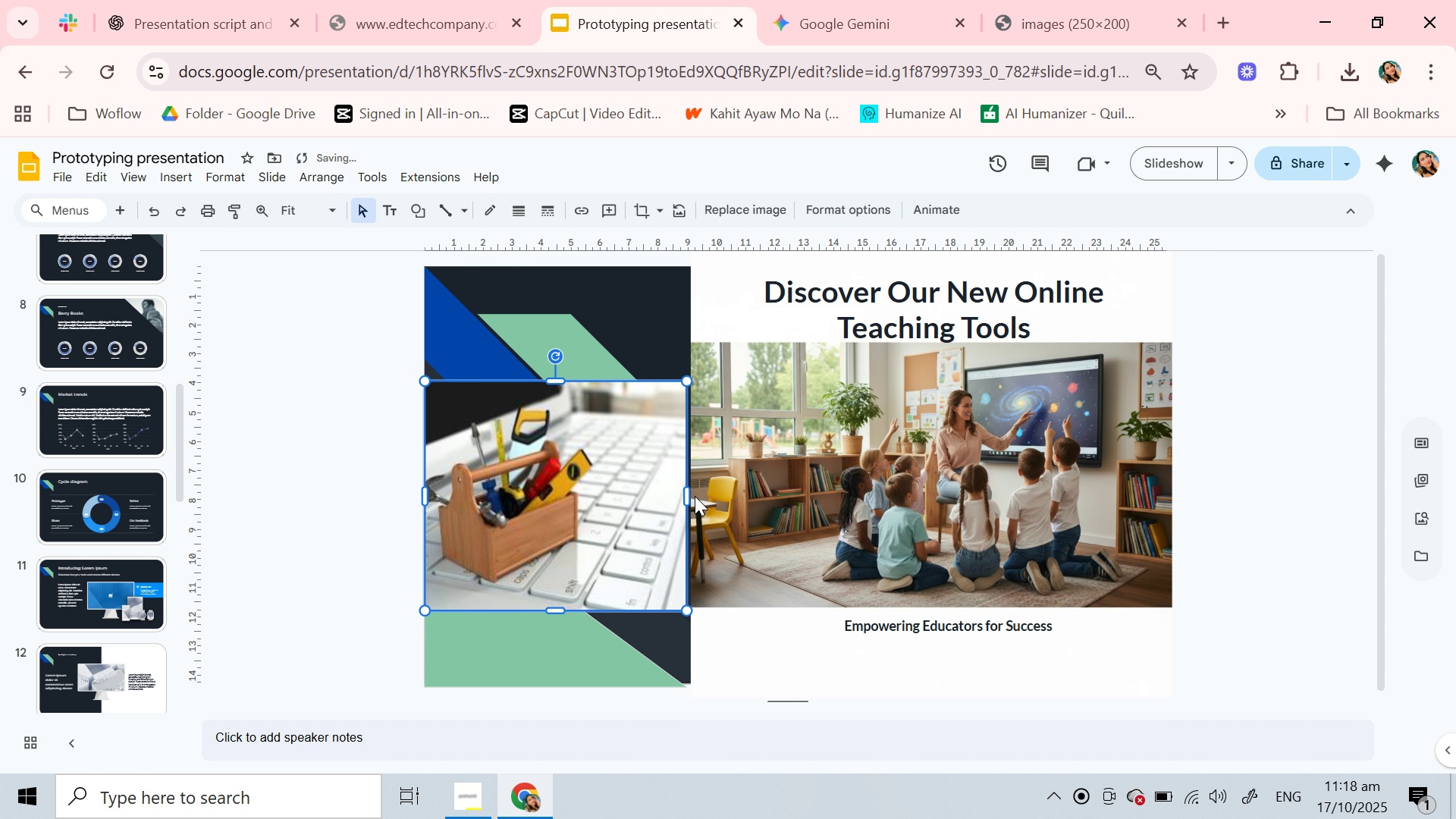 
left_click([757, 656])
 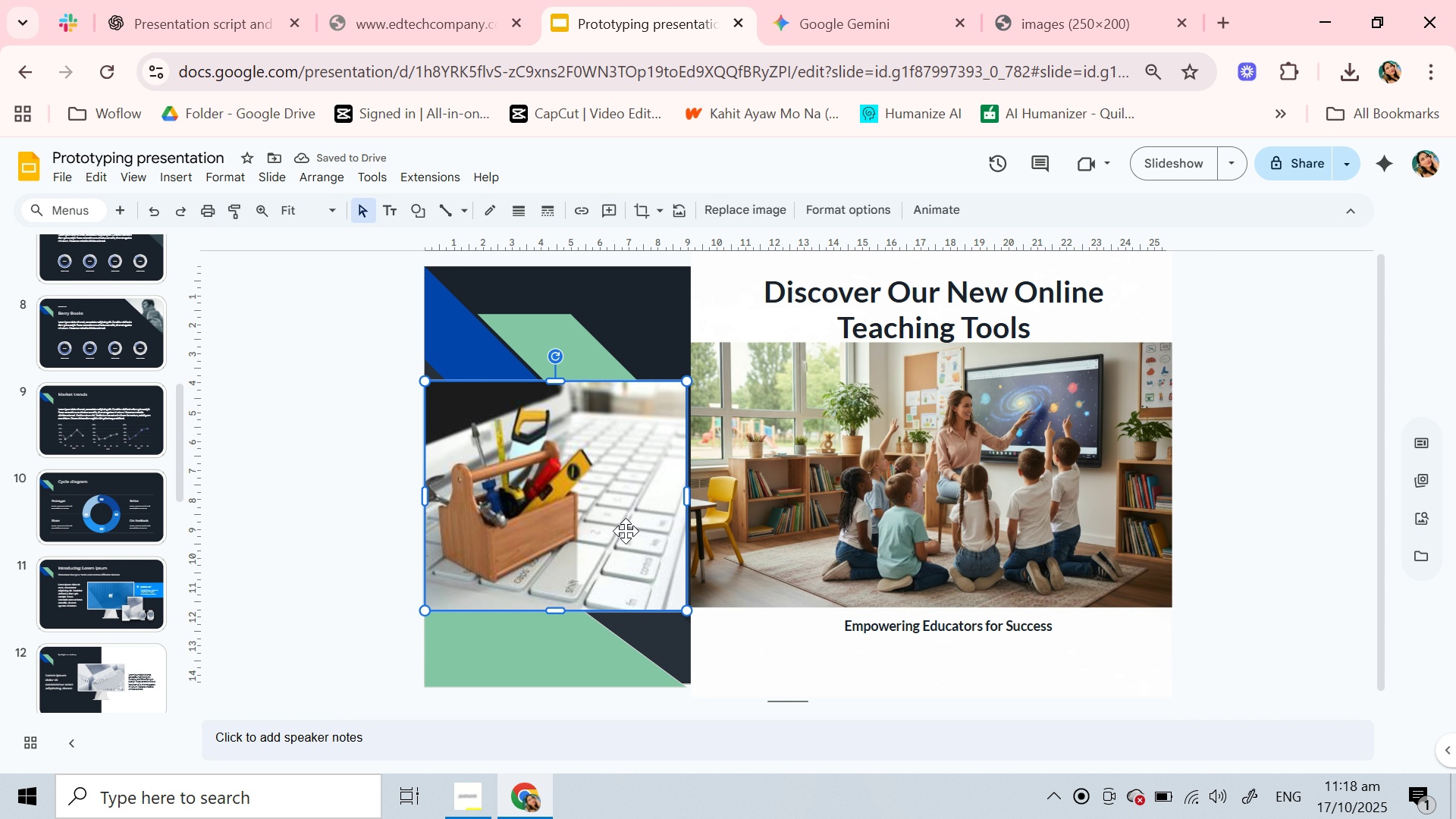 
left_click([626, 531])